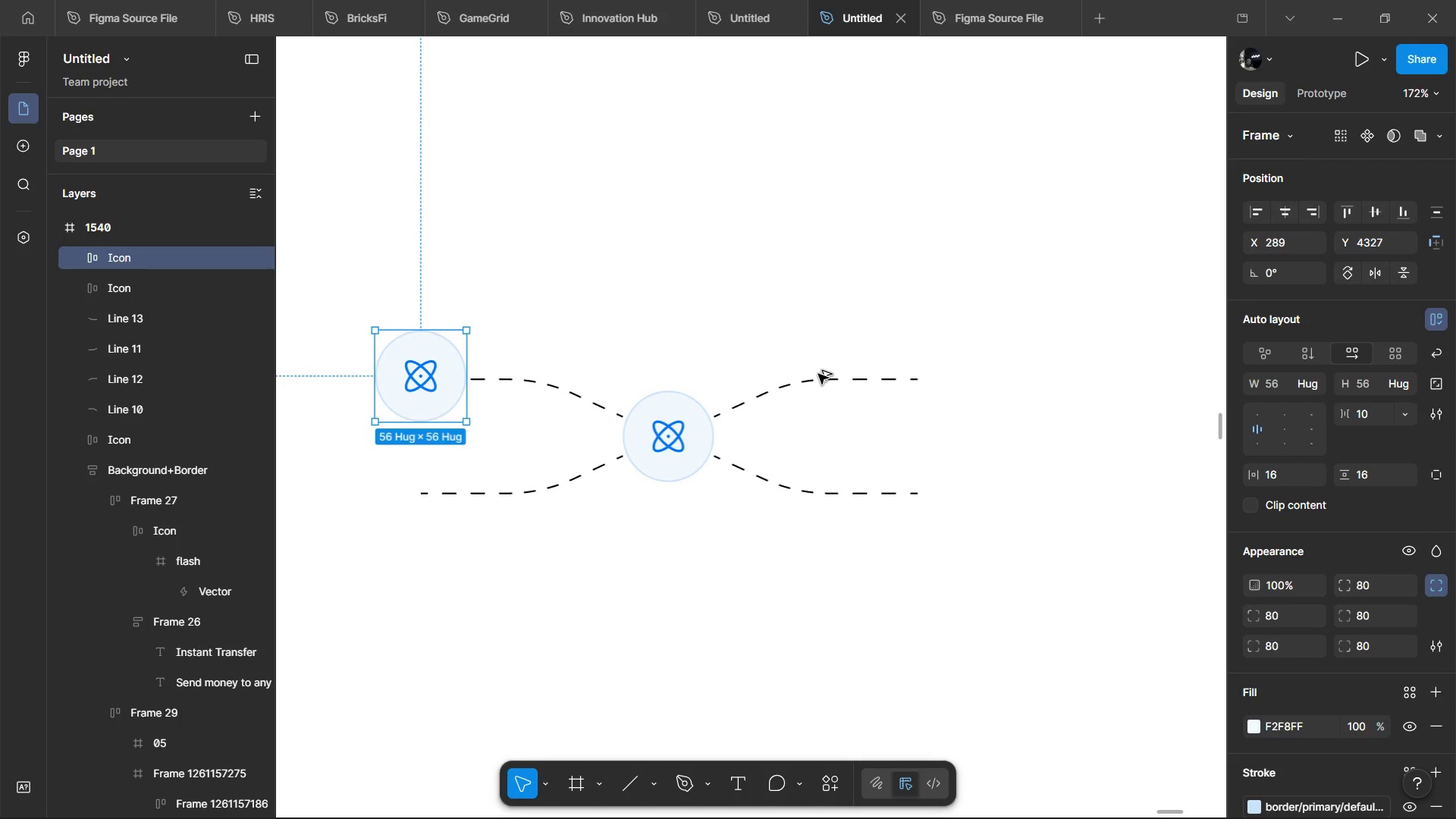 
key(Alt+AltLeft)
 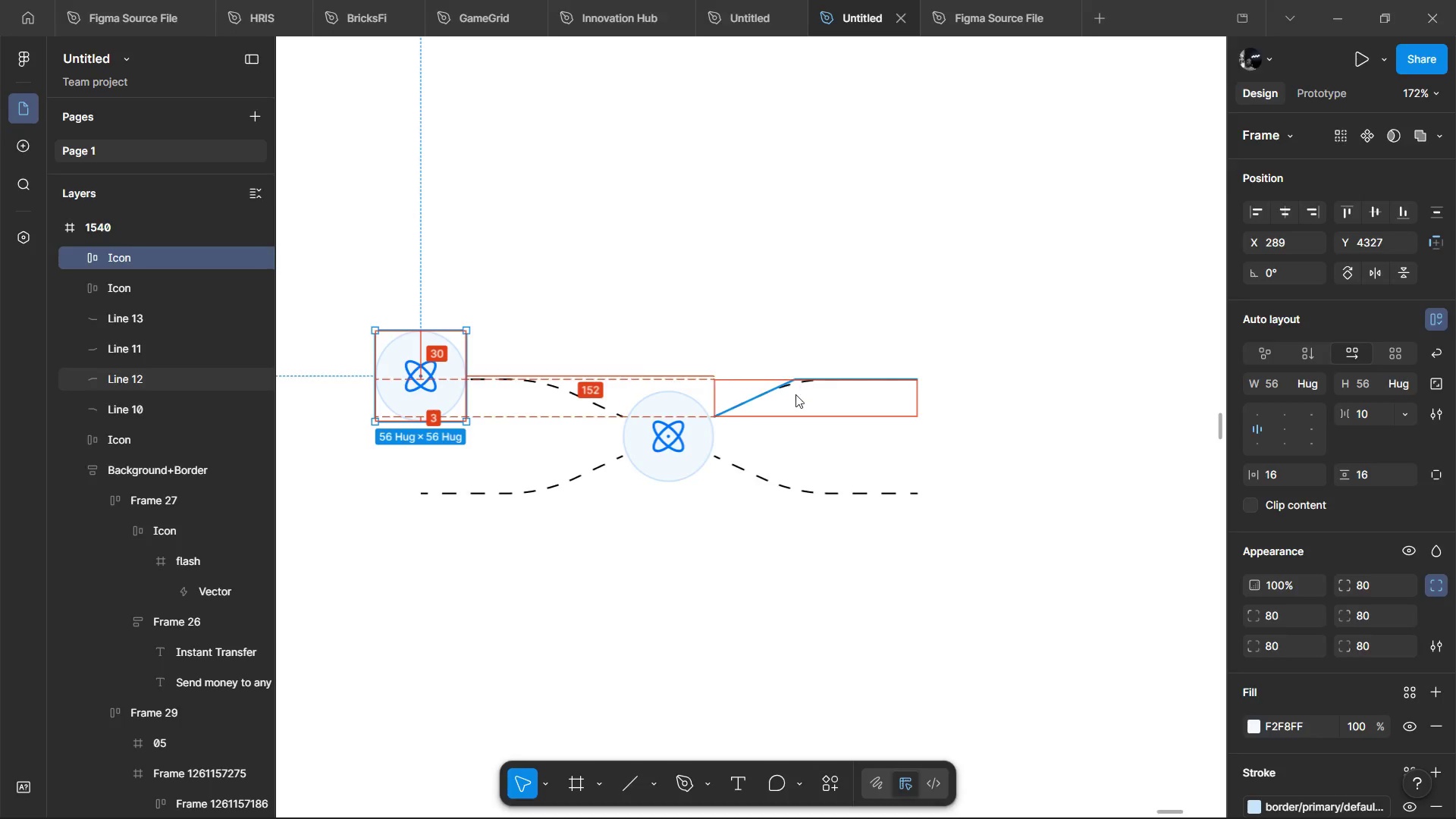 
key(Alt+Tab)
 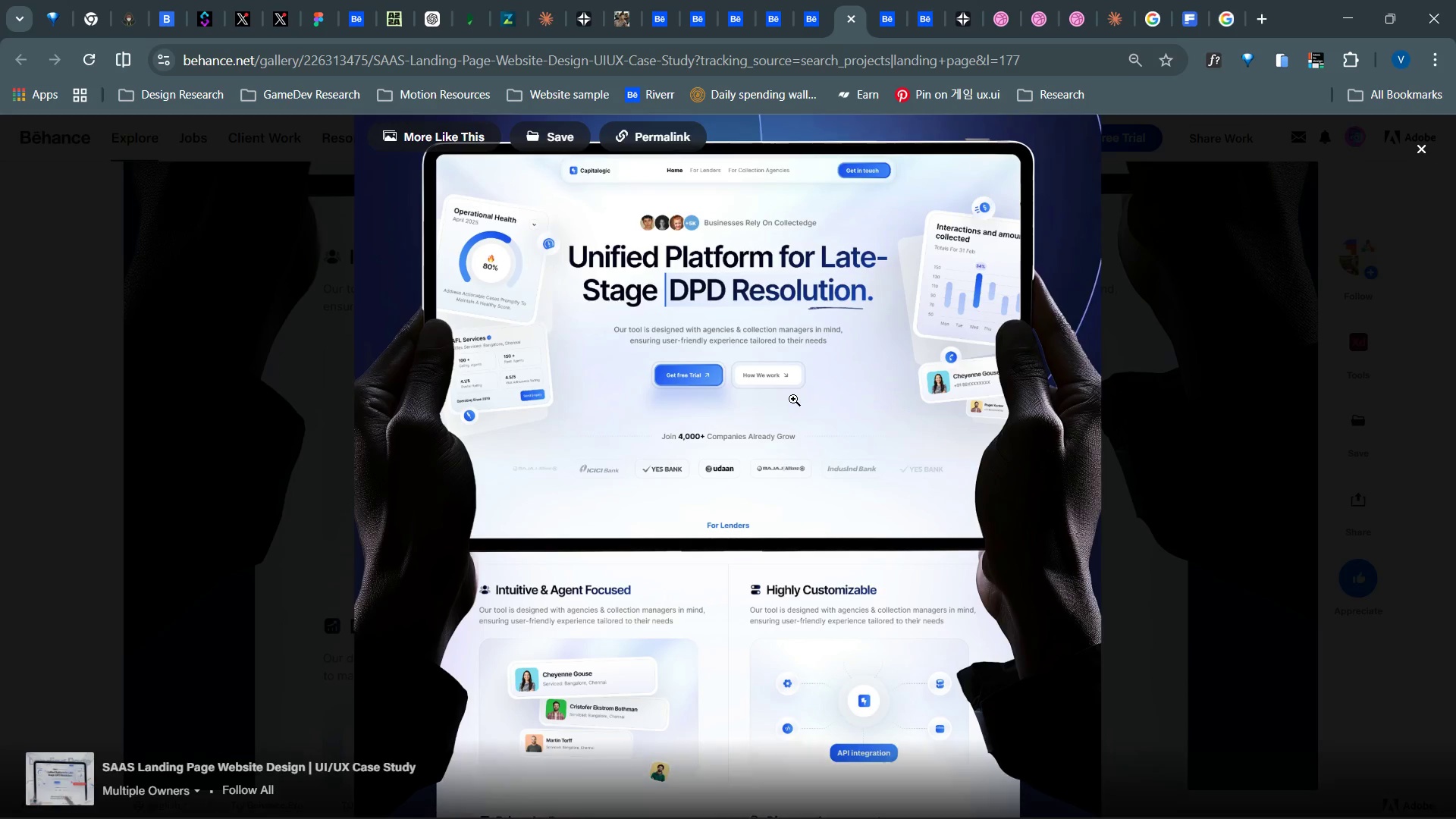 
key(Alt+Tab)
 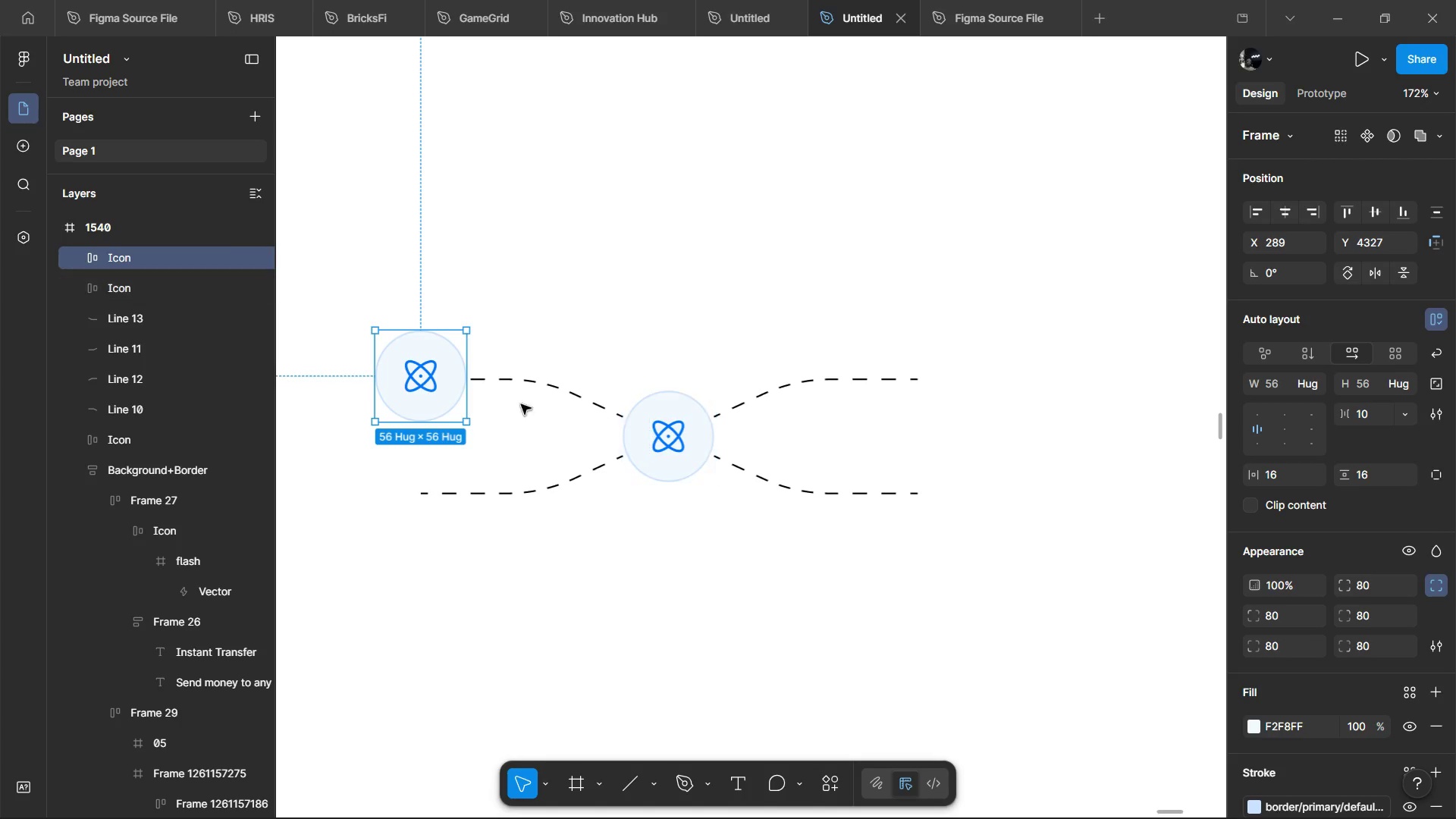 
key(Alt+AltLeft)
 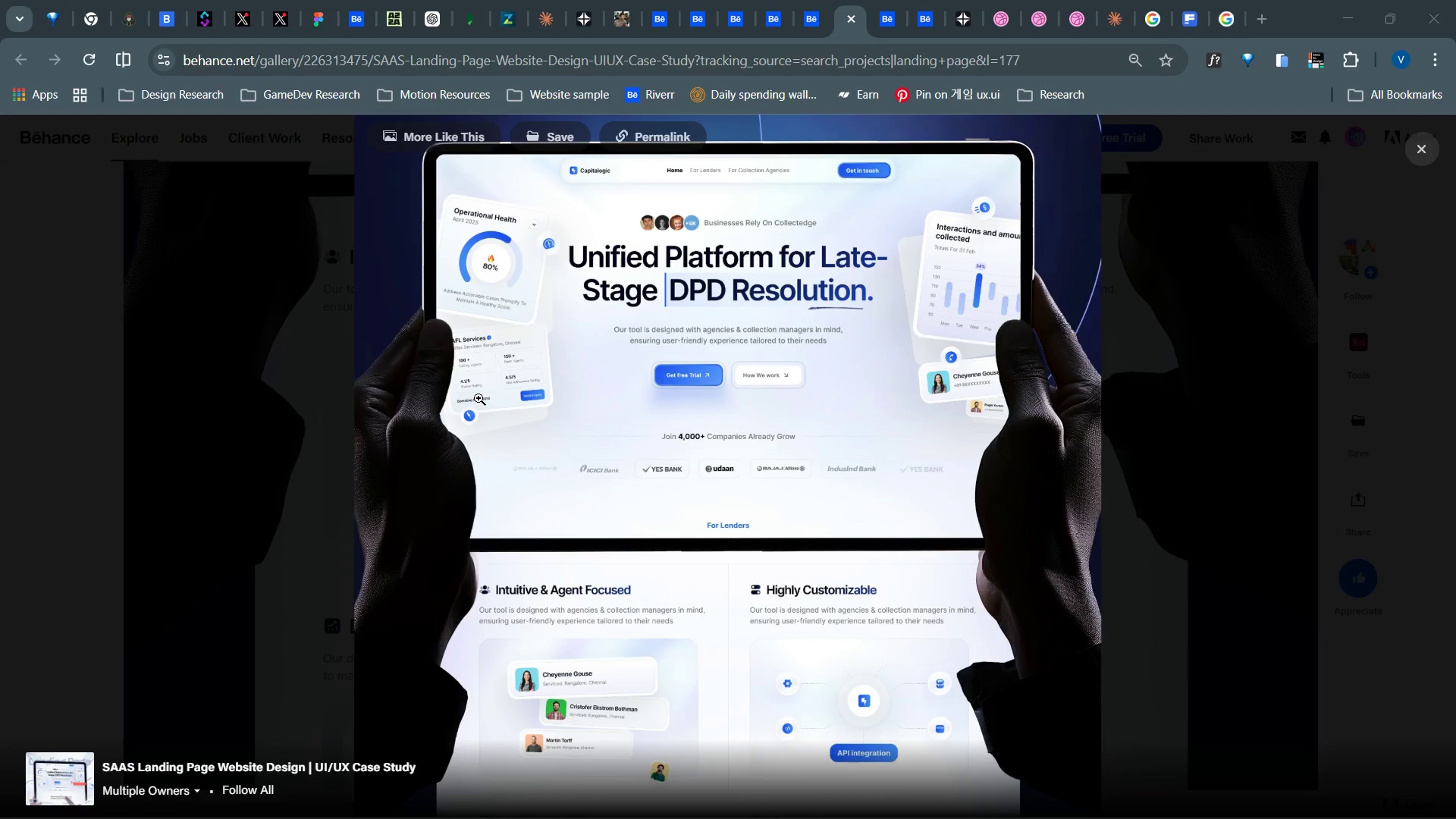 
key(Alt+Tab)
 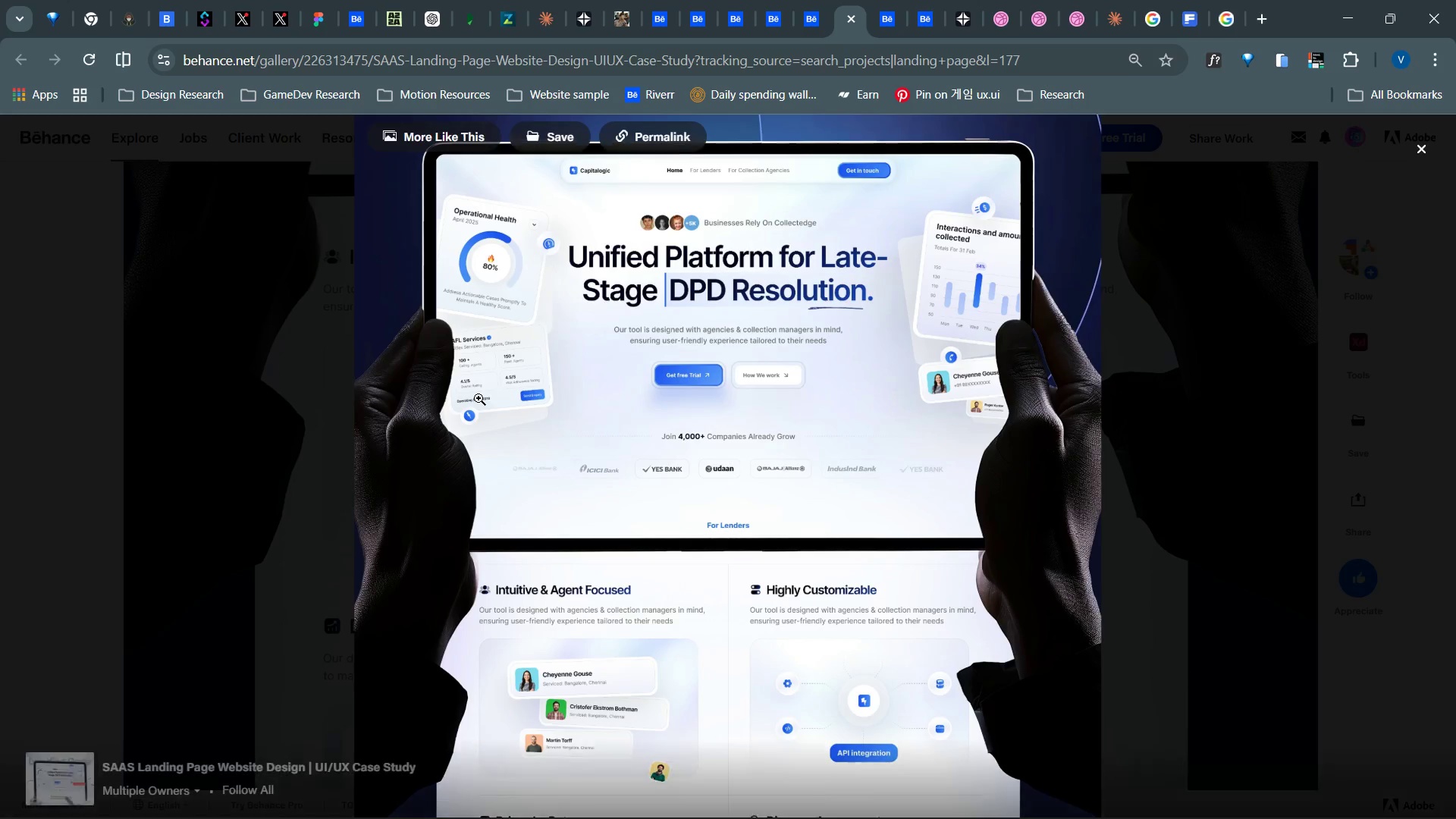 
key(Alt+Tab)
 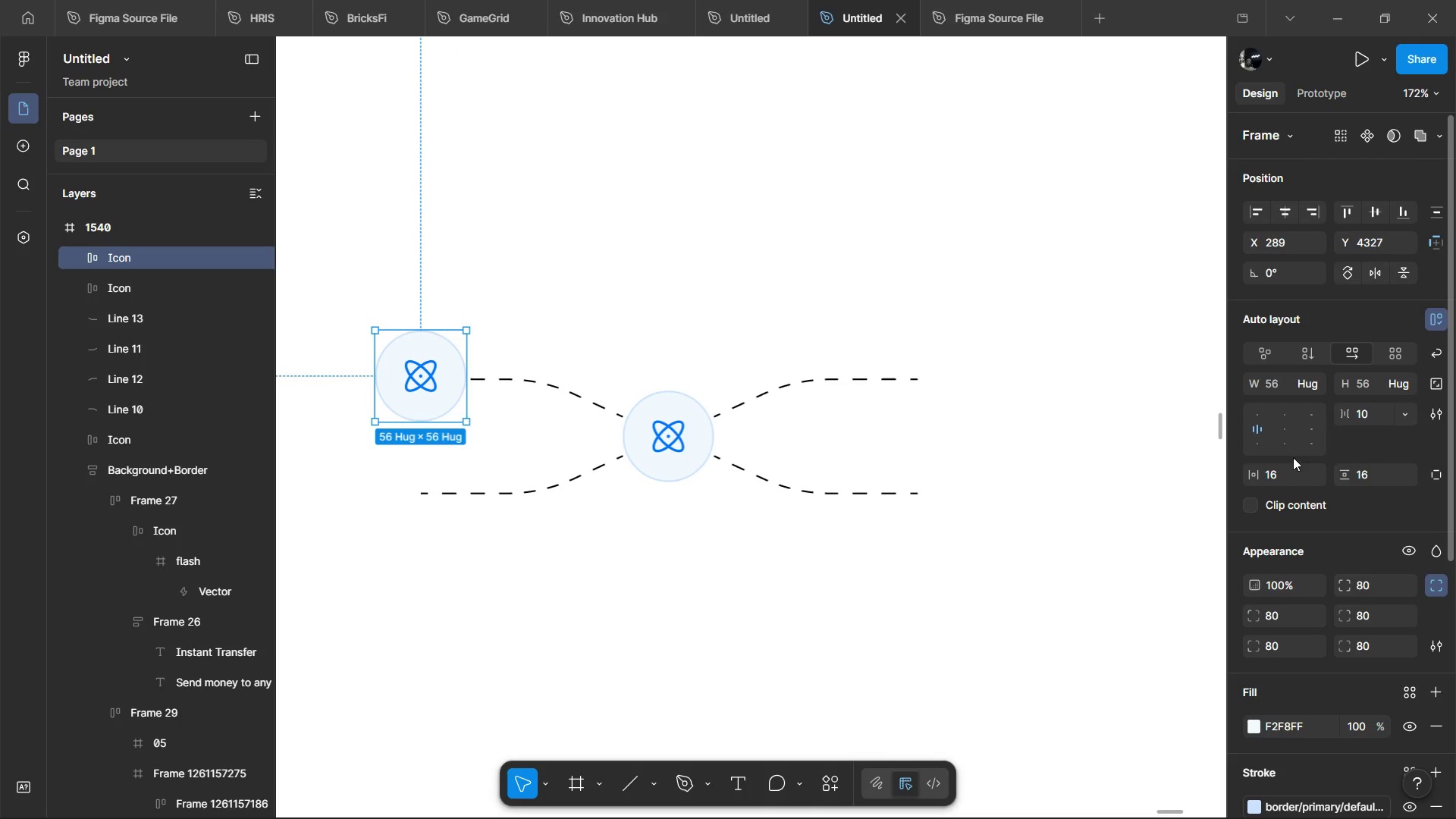 
left_click([1283, 475])
 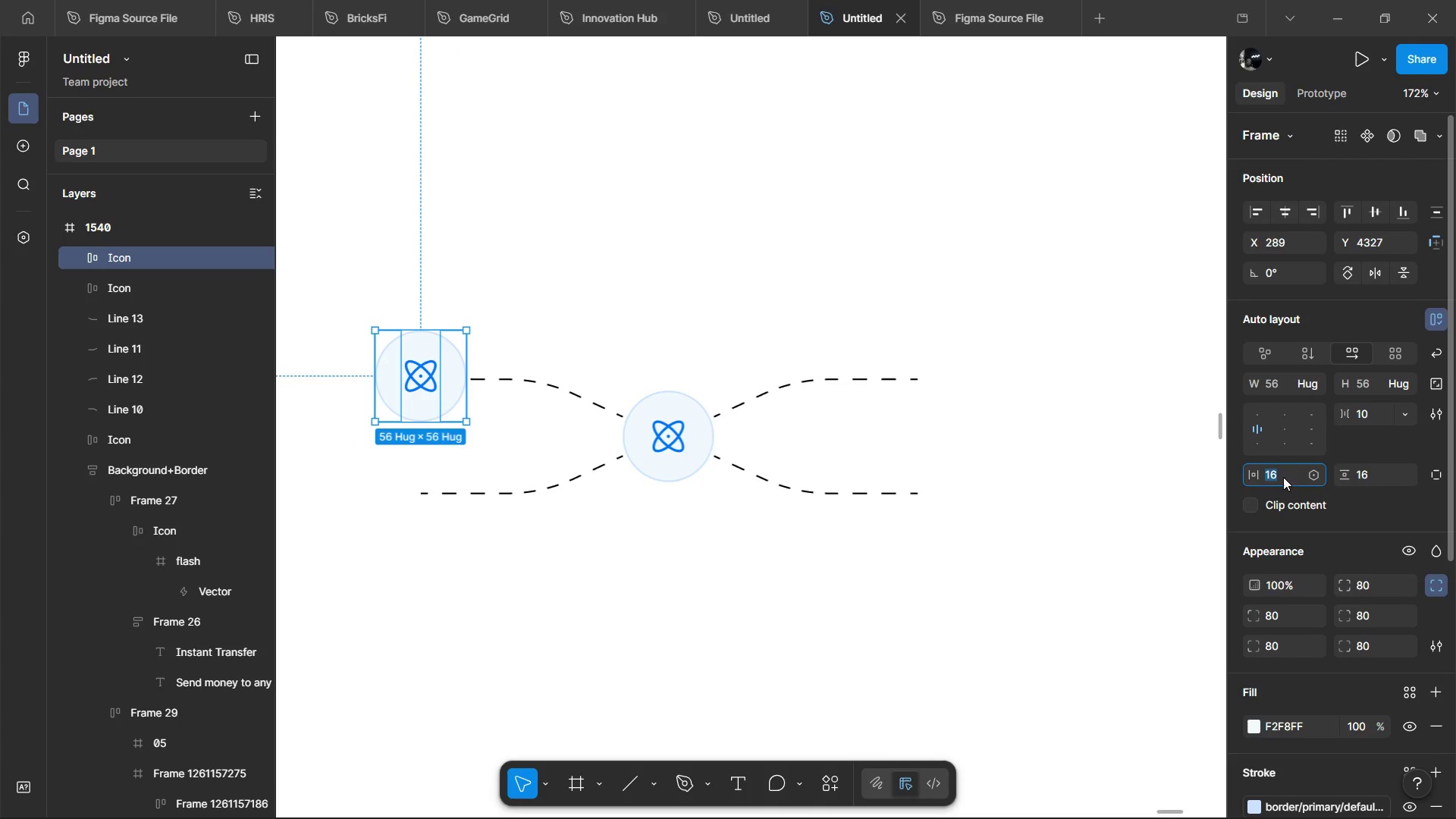 
key(8)
 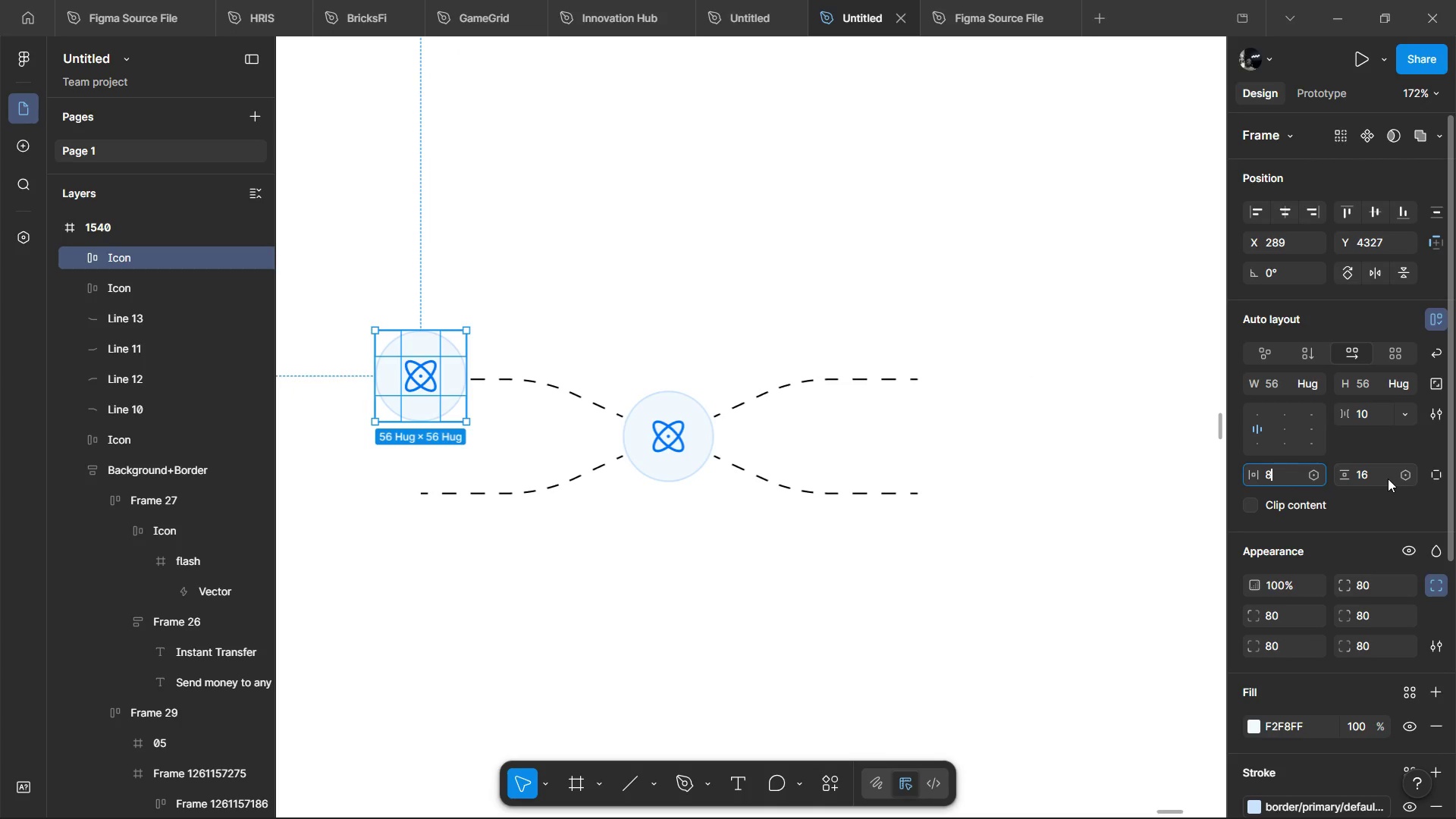 
left_click([1388, 479])
 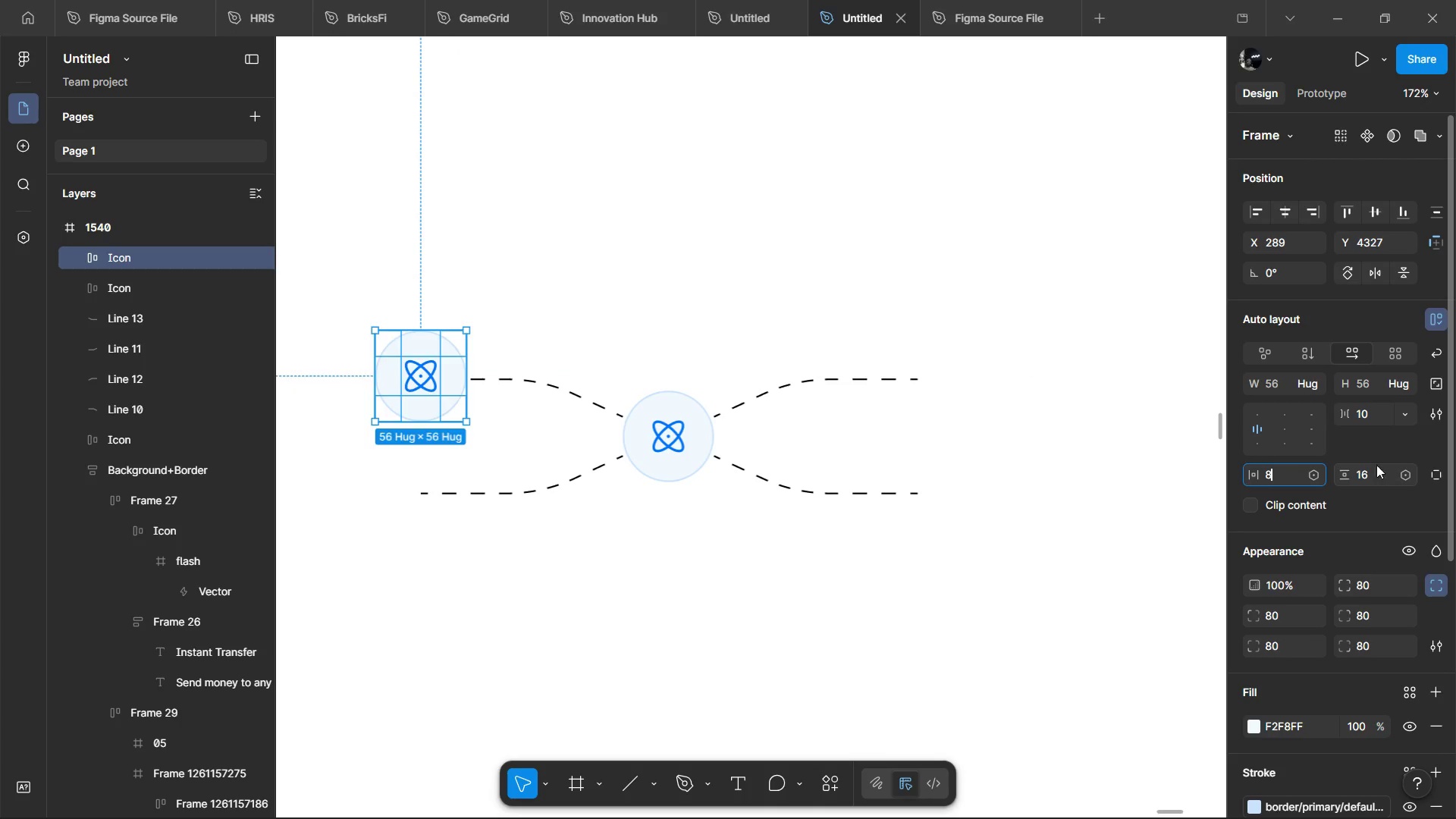 
key(8)
 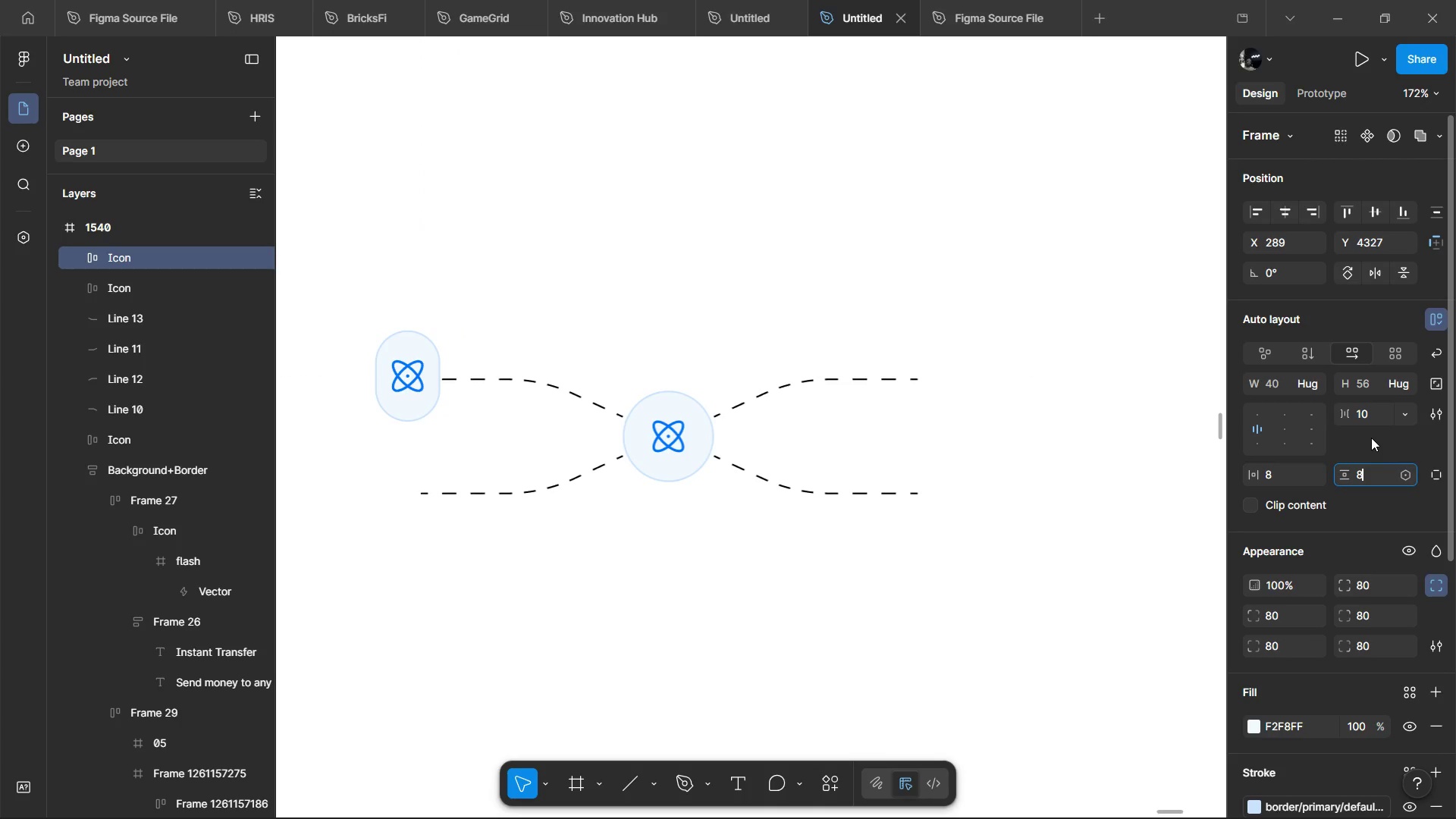 
double_click([1371, 438])
 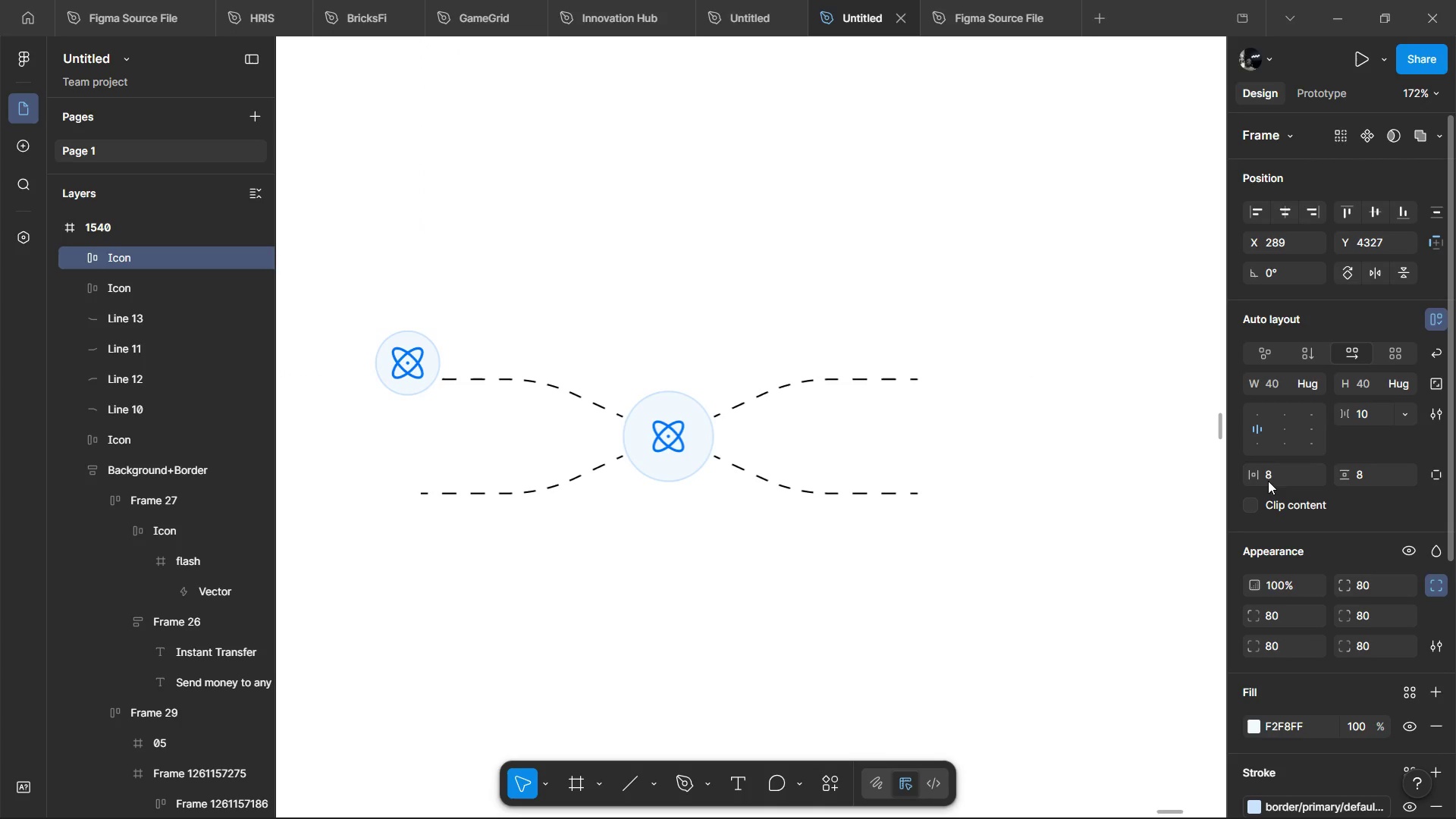 
left_click([1268, 472])
 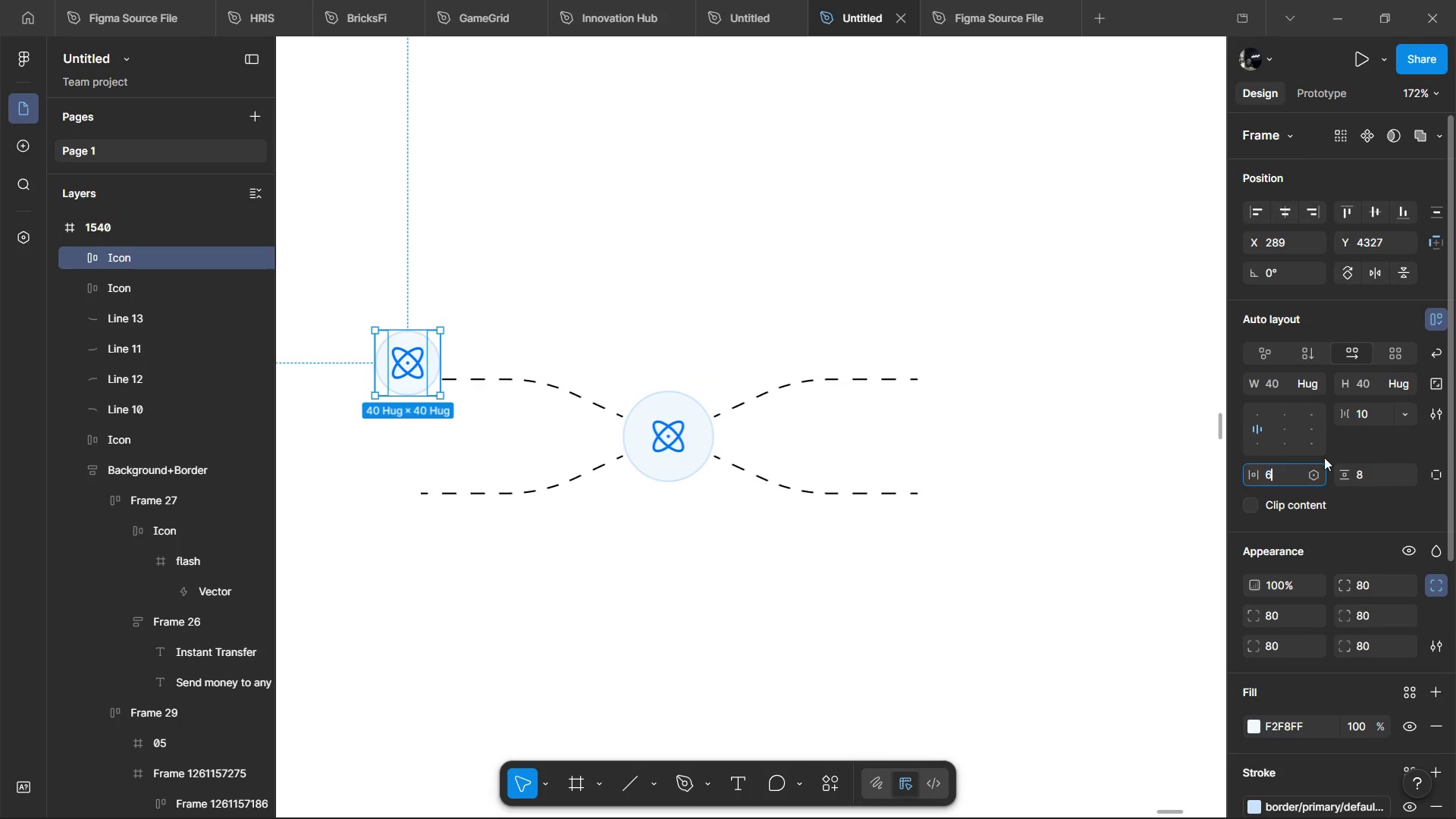 
key(6)
 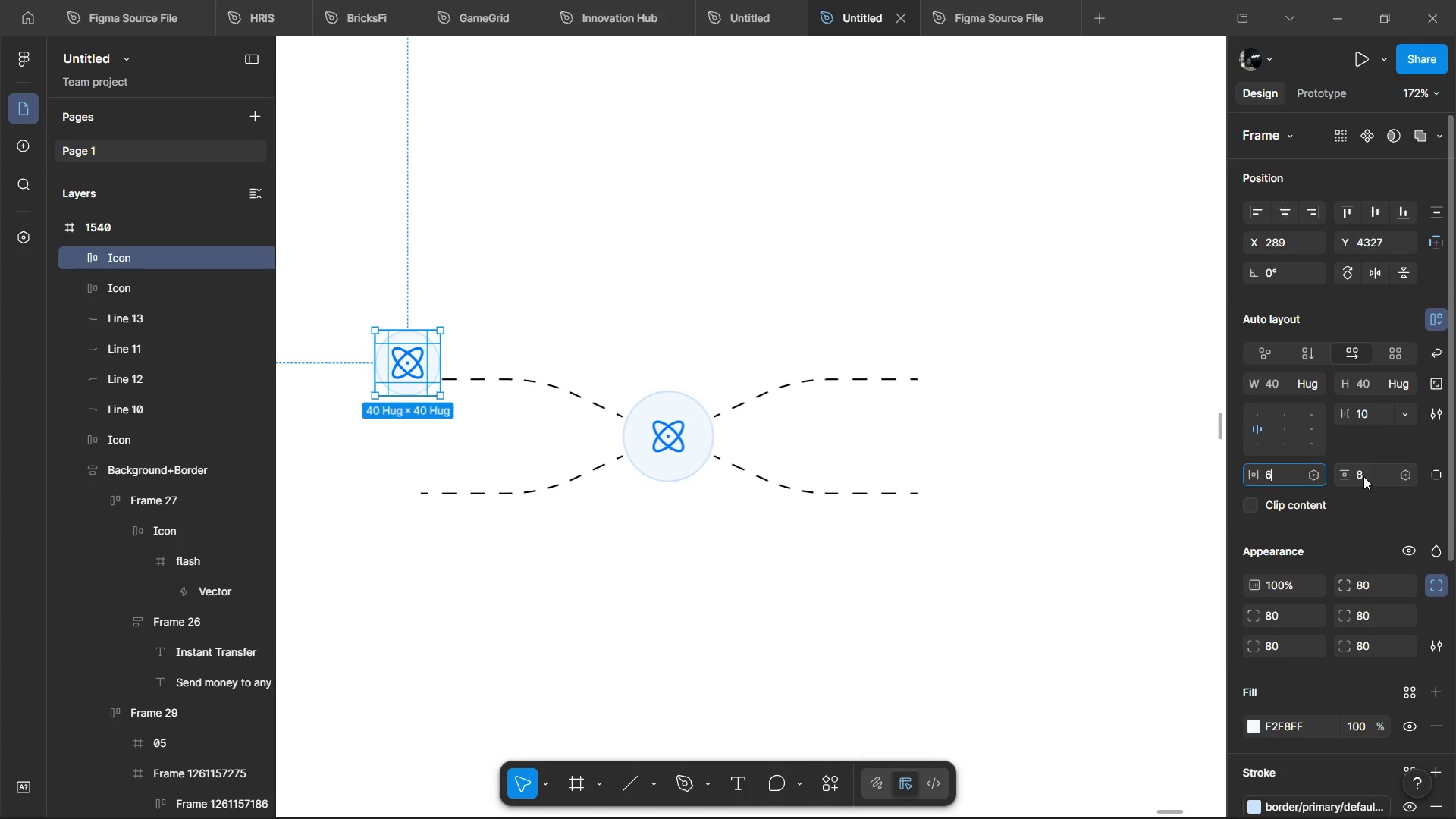 
left_click([1363, 476])
 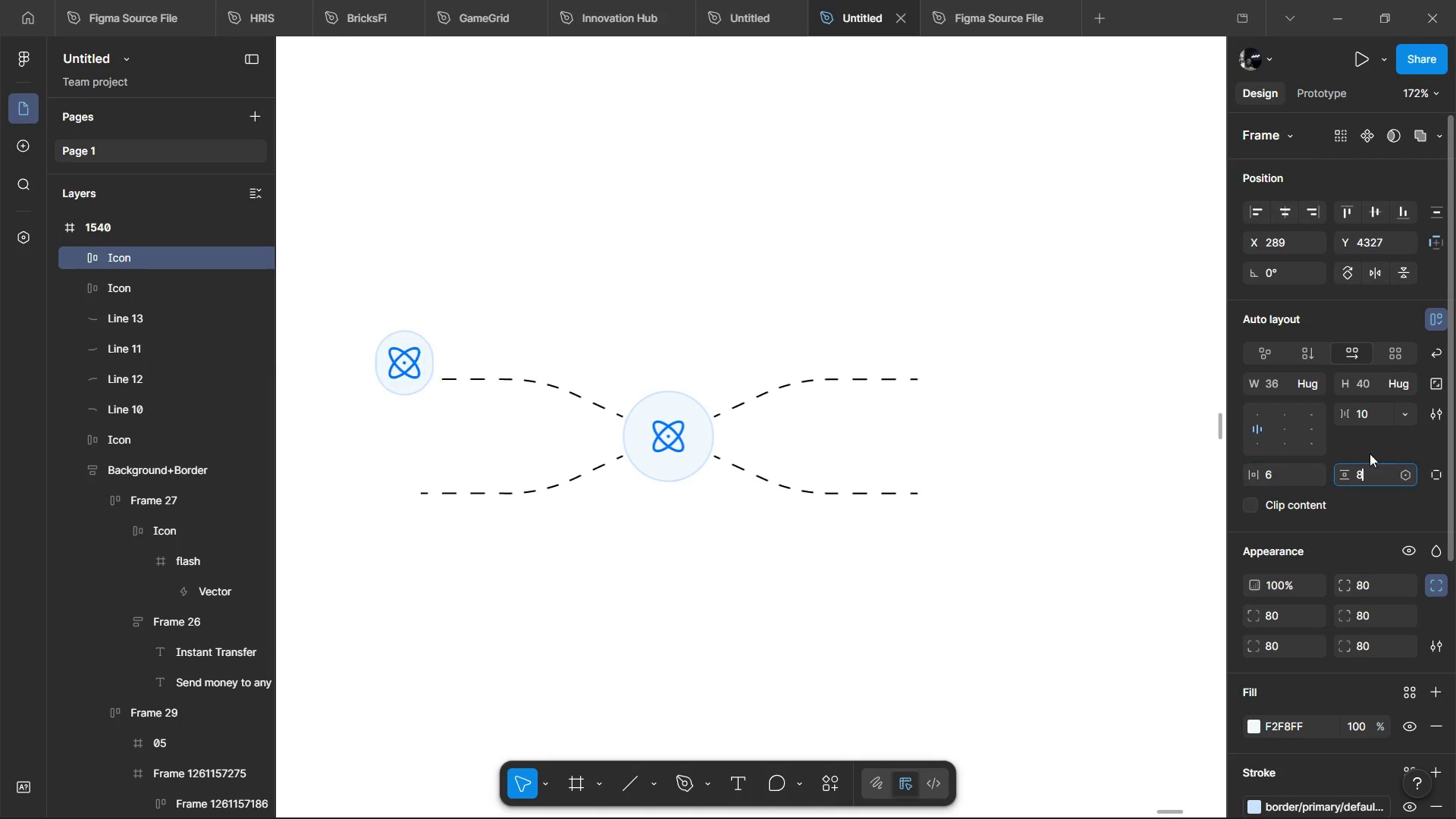 
key(6)
 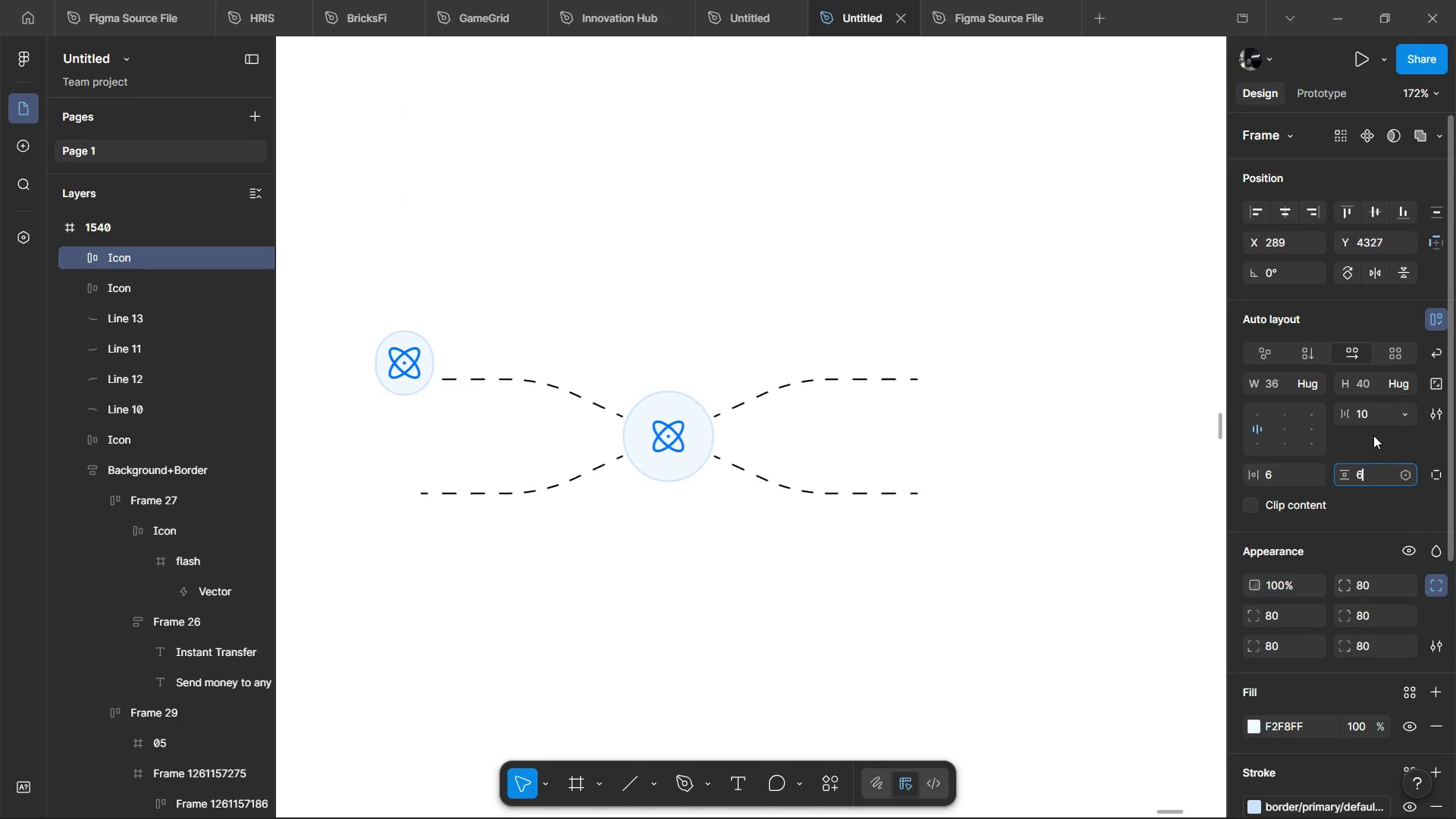 
double_click([1373, 435])
 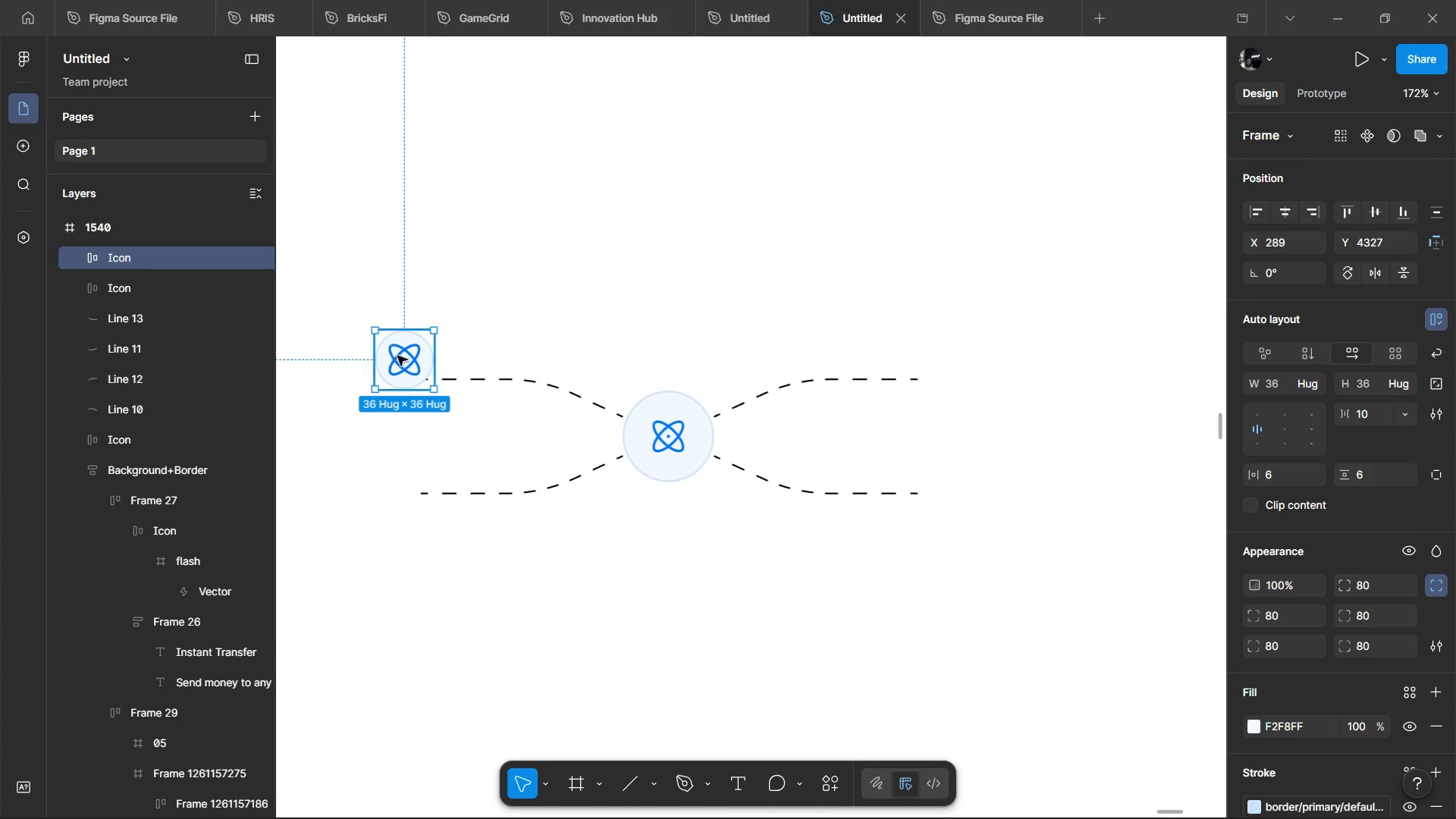 
double_click([401, 362])
 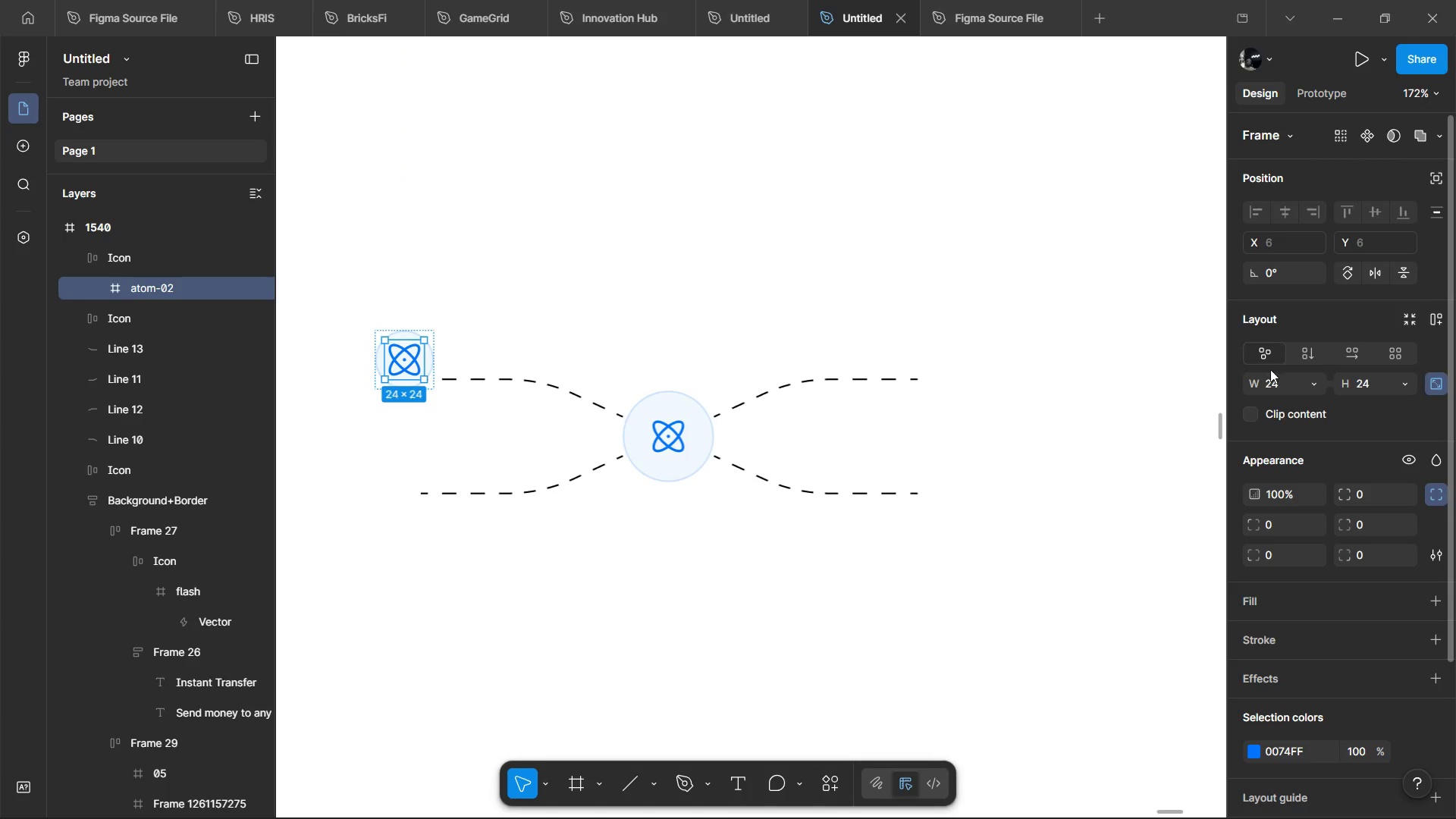 
left_click([1284, 375])
 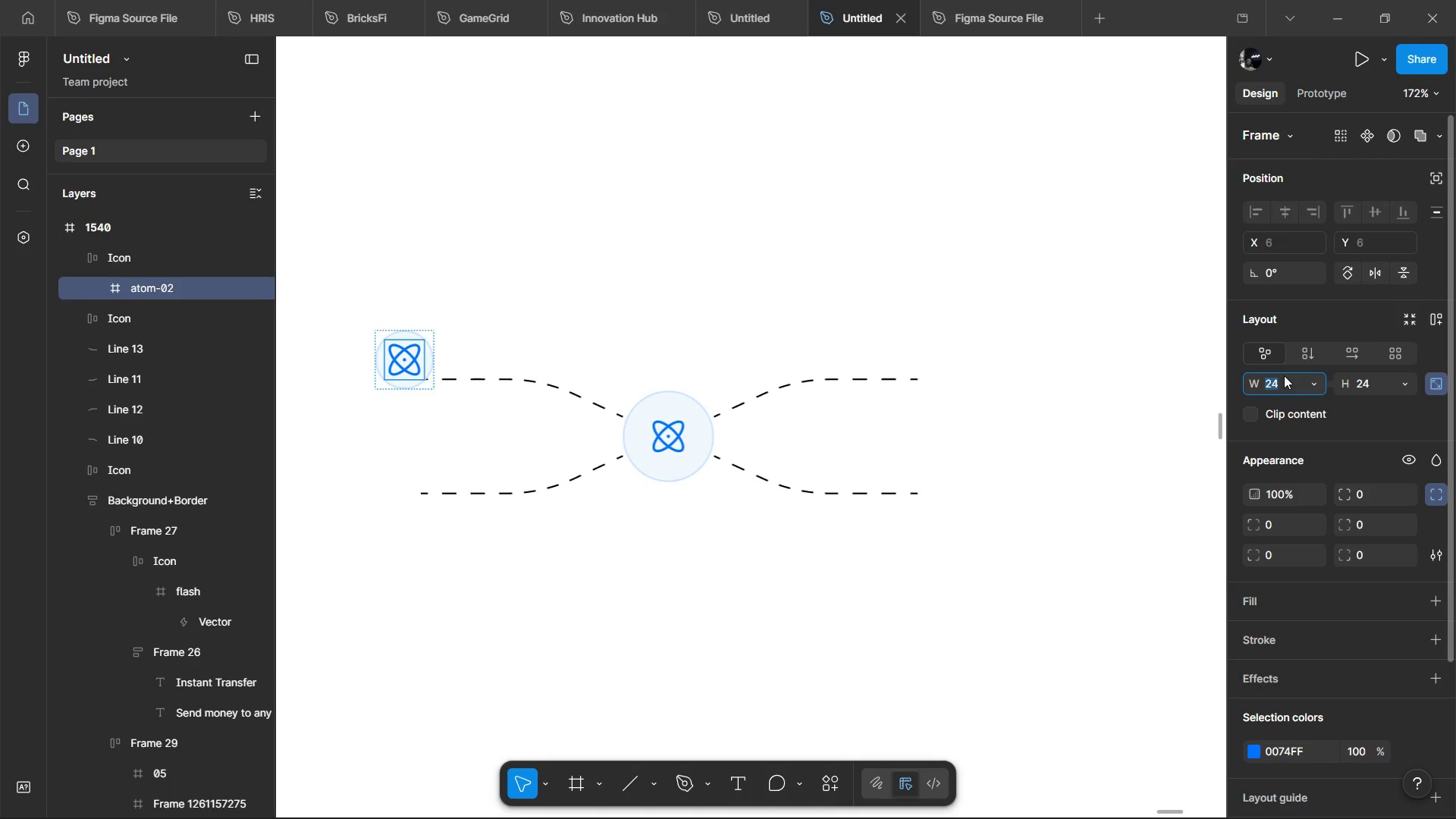 
key(1)
 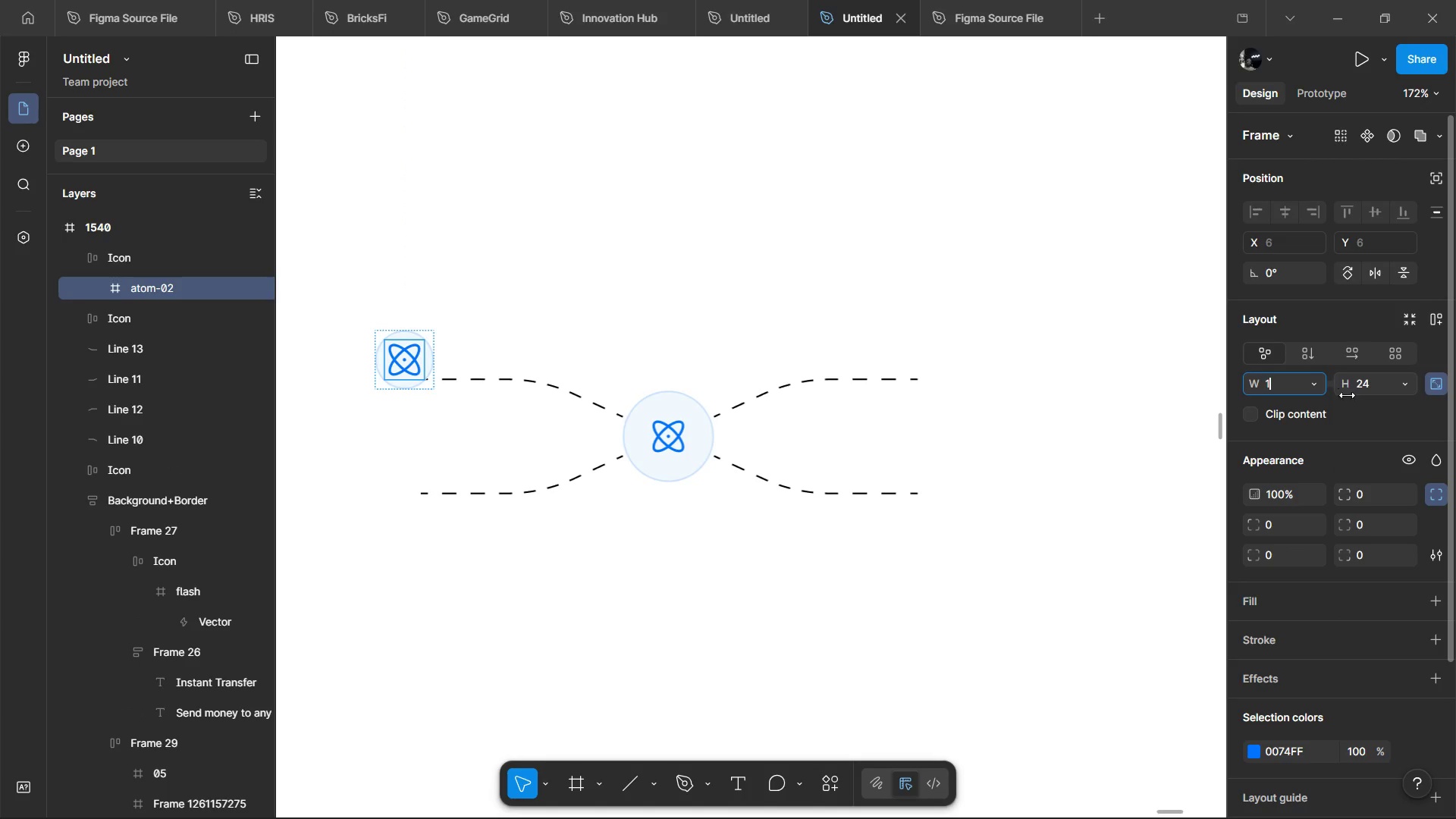 
key(6)
 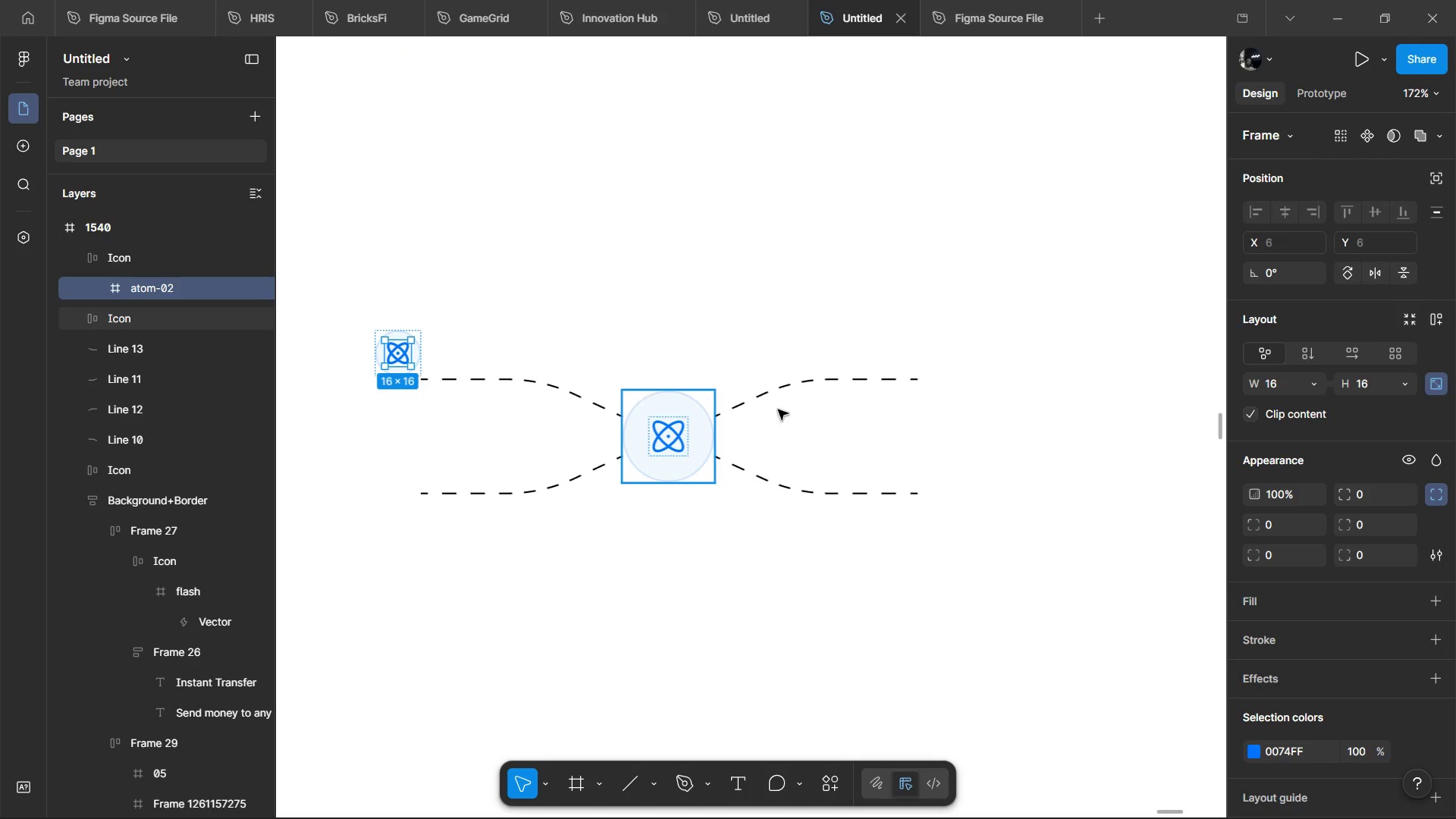 
key(Enter)
 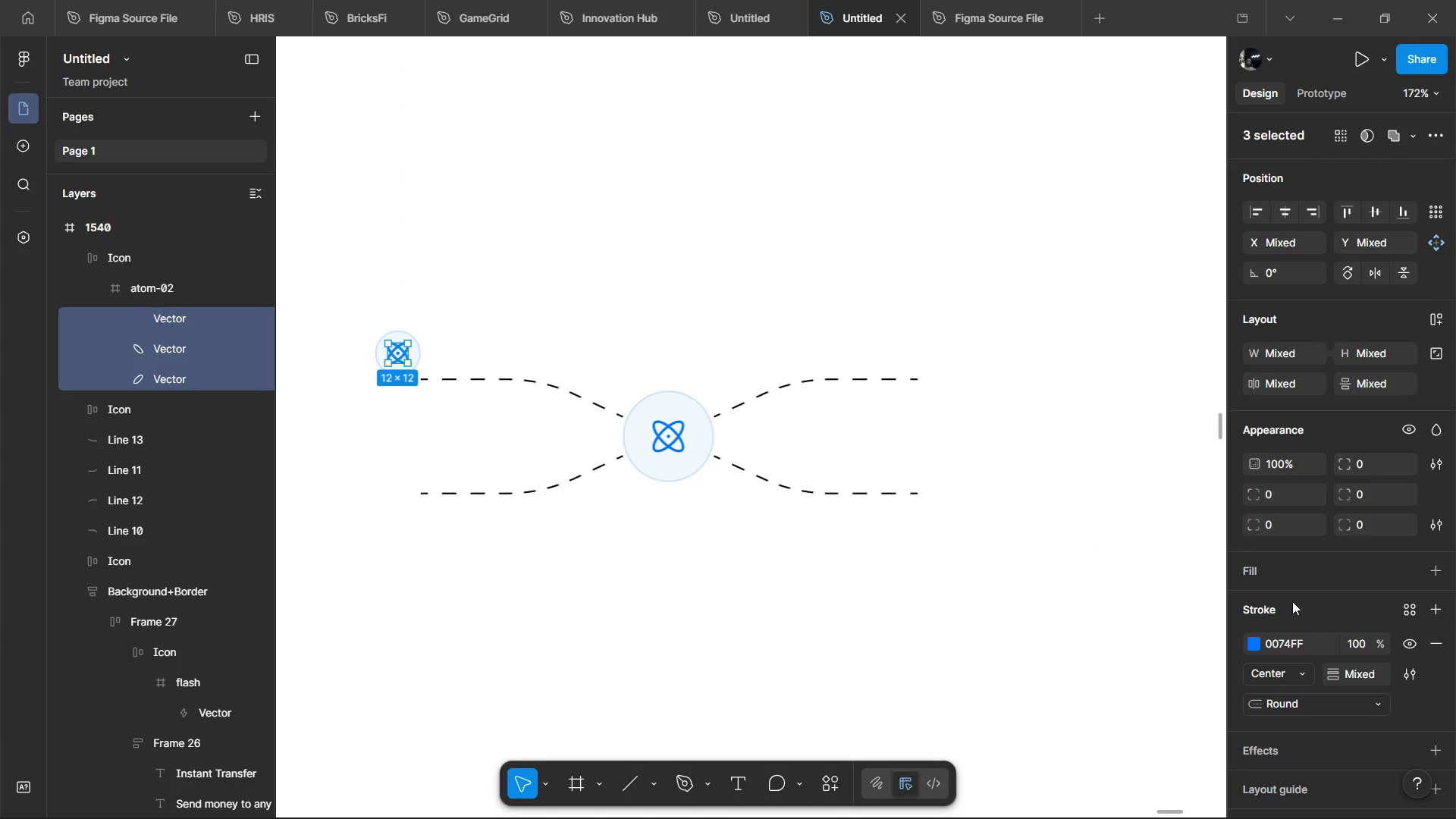 
scroll: coordinate [1320, 661], scroll_direction: down, amount: 1.0
 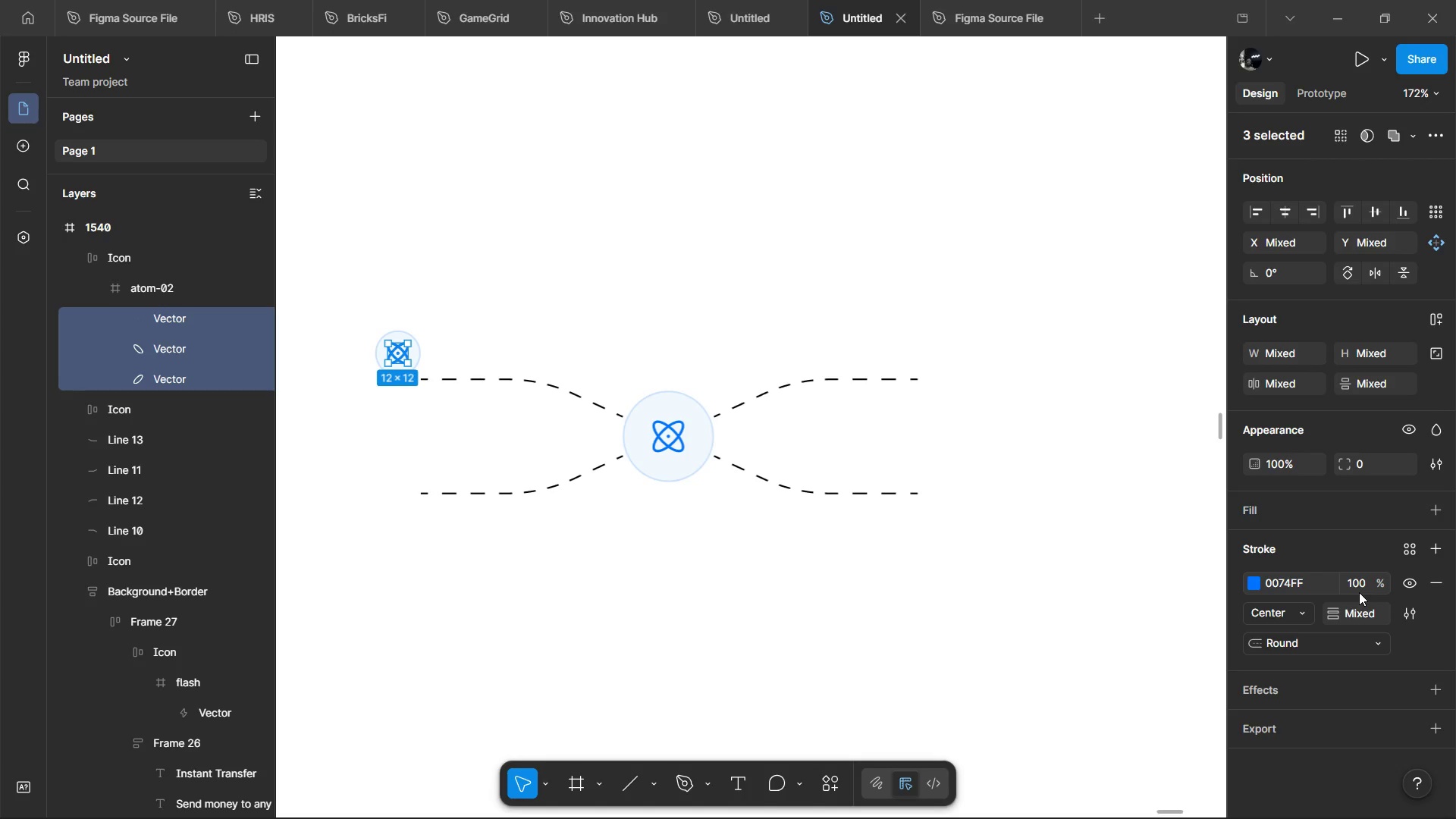 
left_click([1359, 592])
 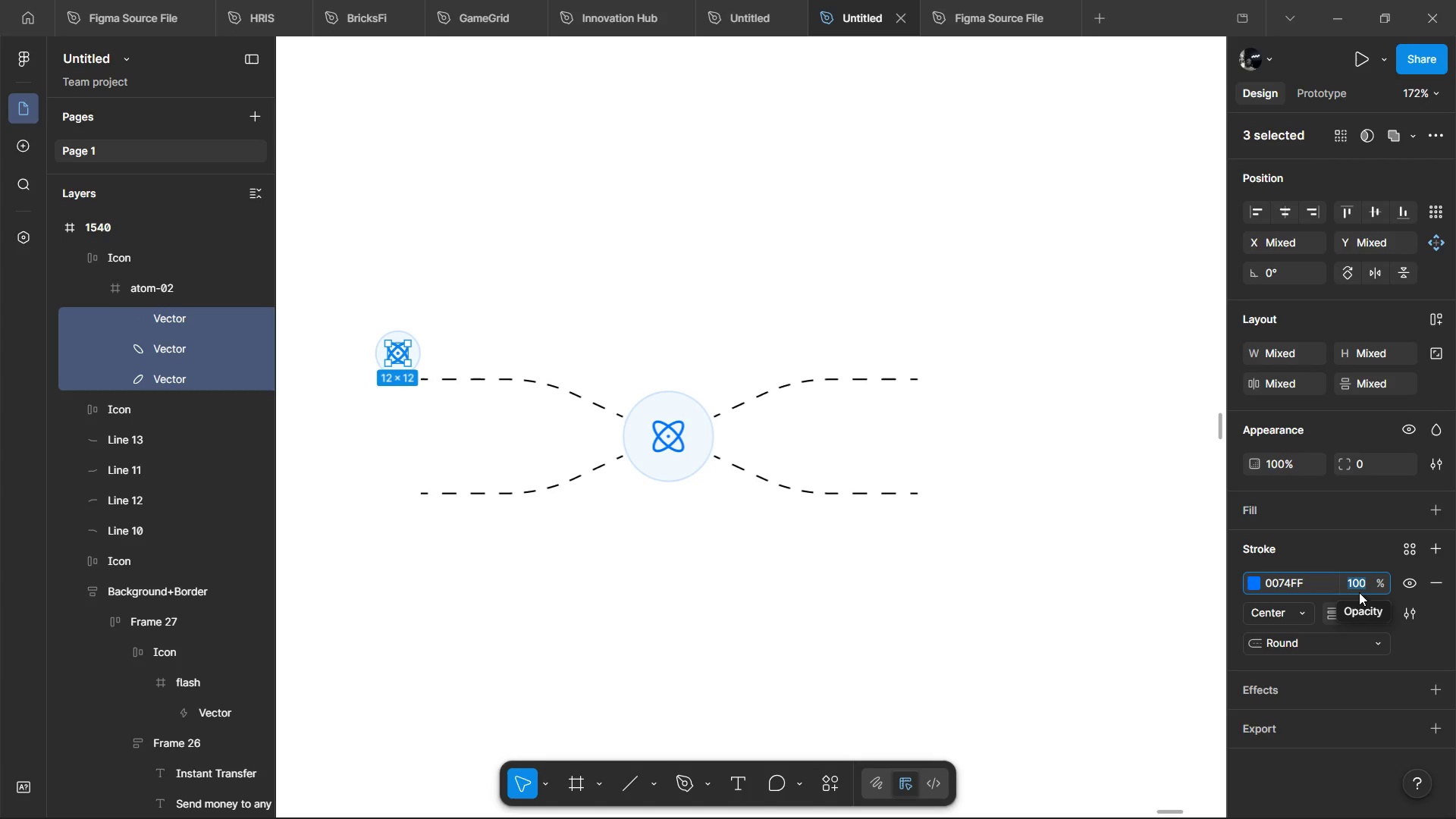 
key(2)
 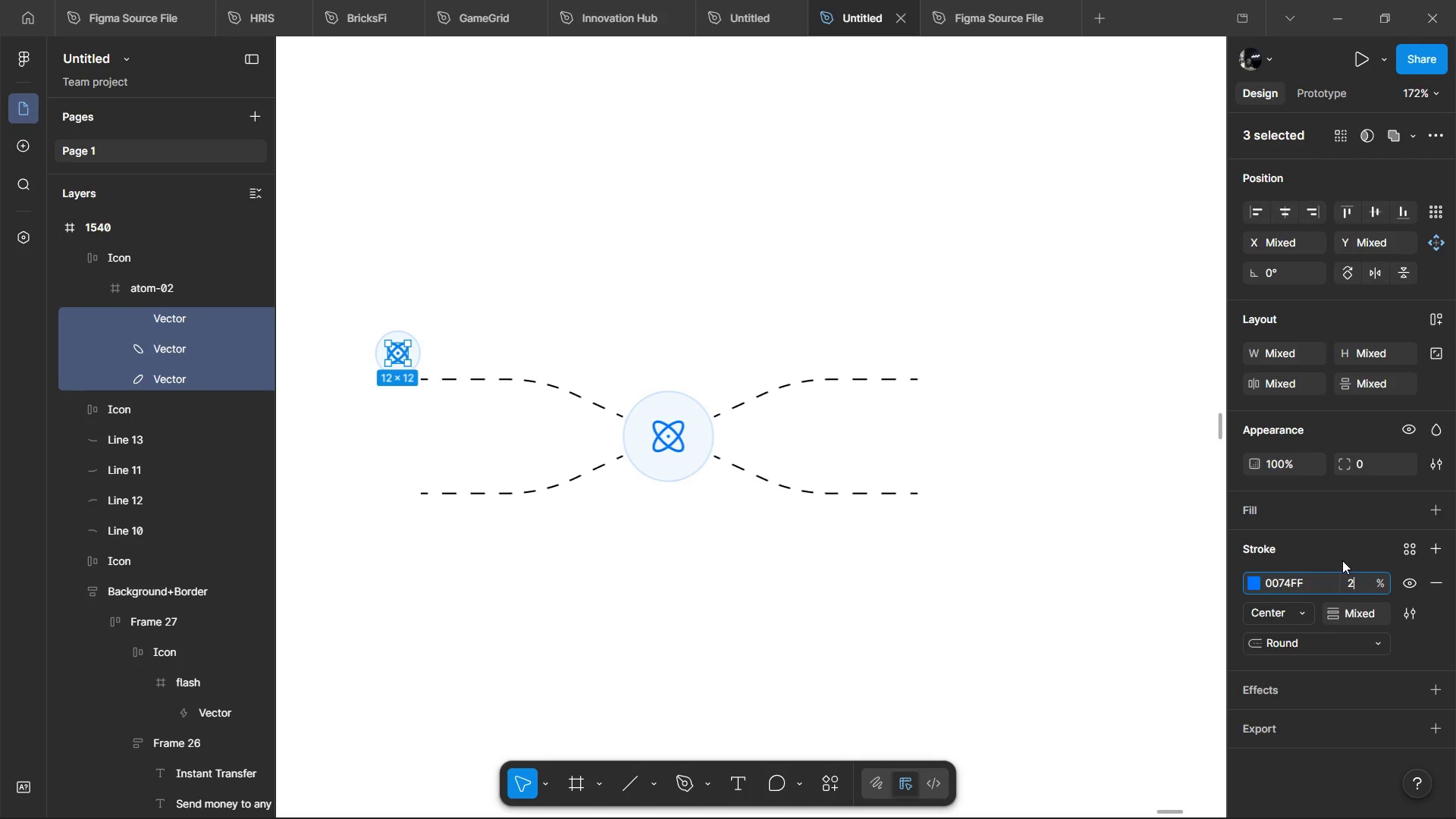 
left_click([1342, 560])
 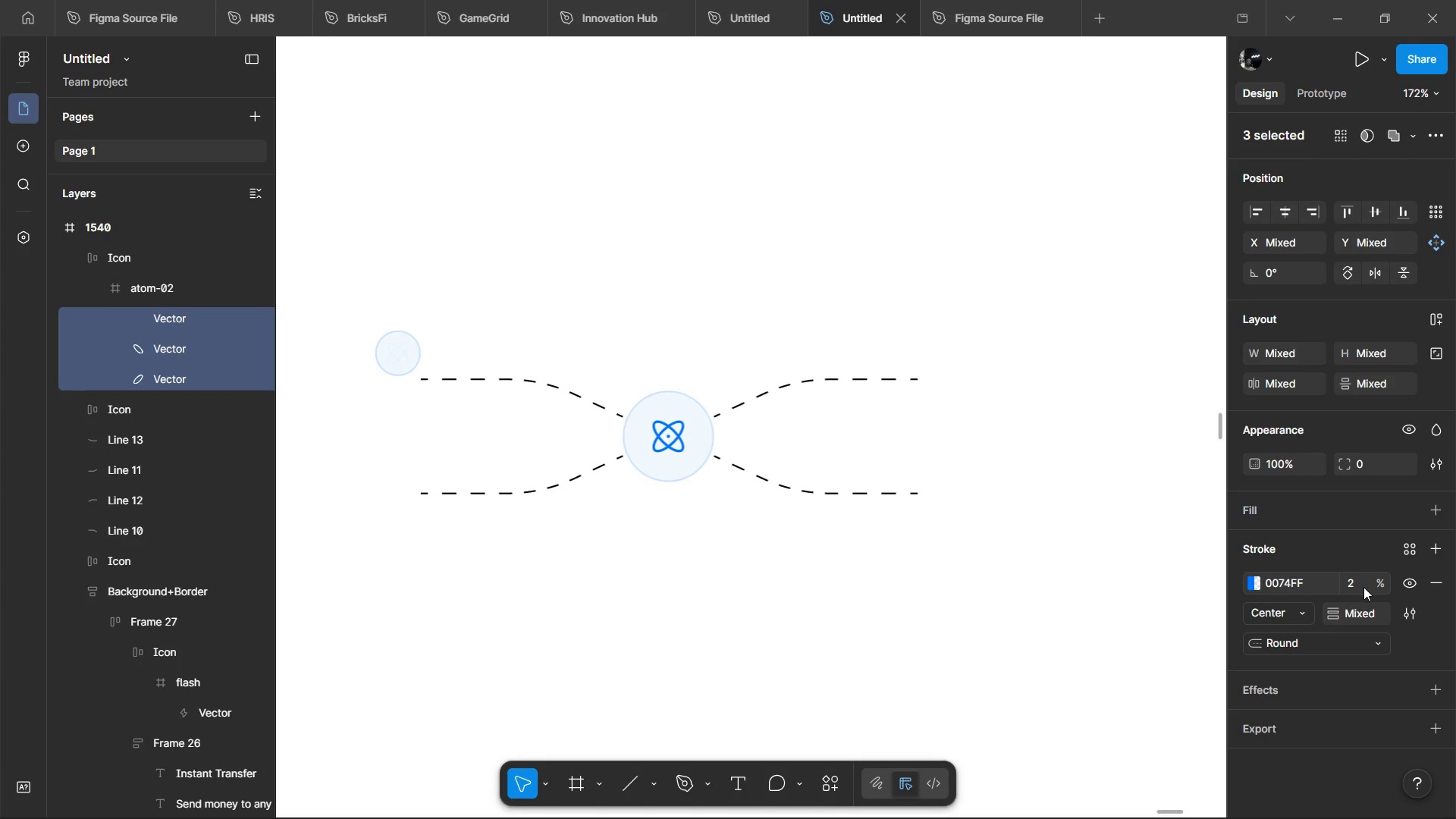 
left_click([1363, 587])
 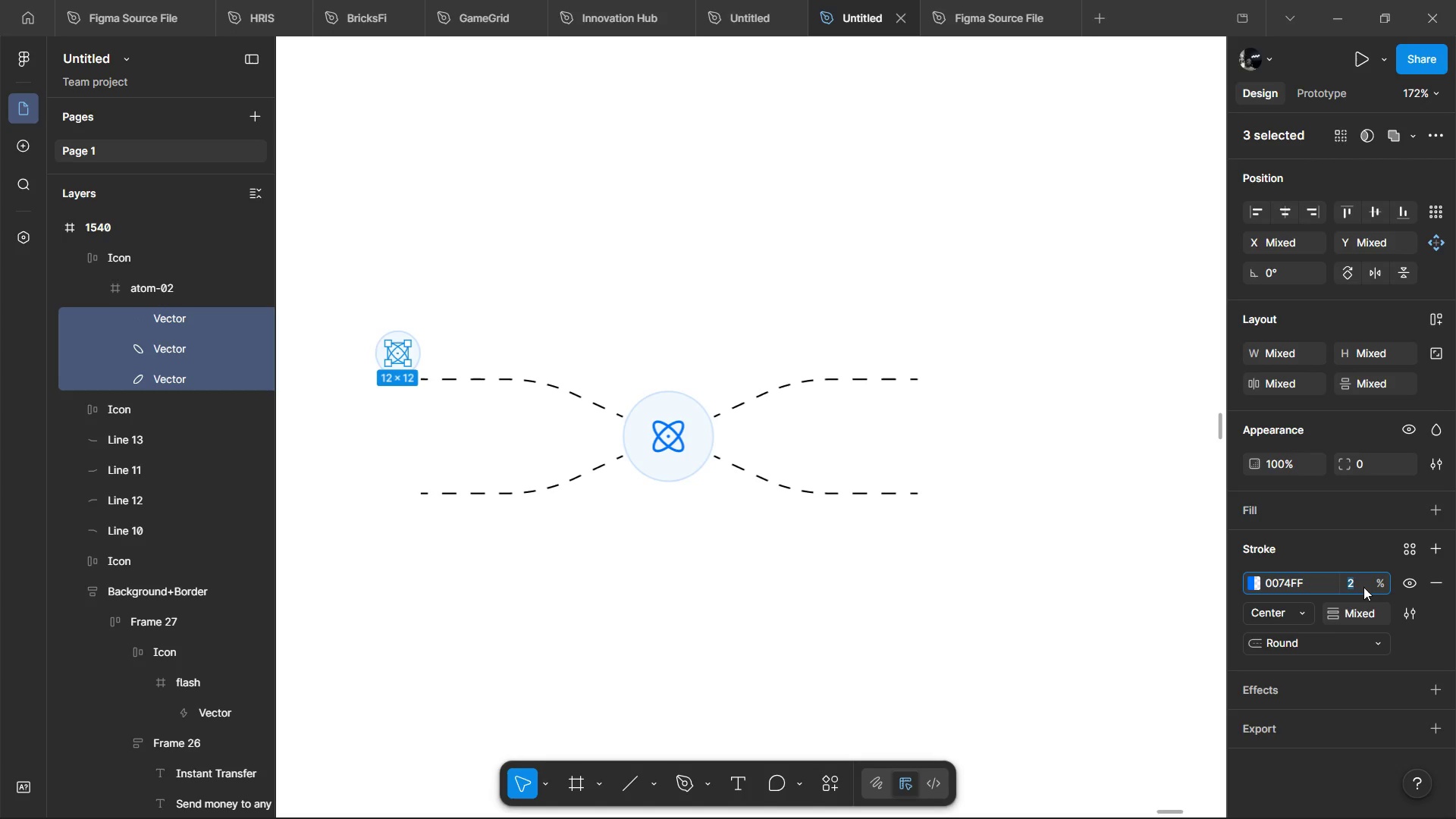 
type(1)
key(Backspace)
type(60)
 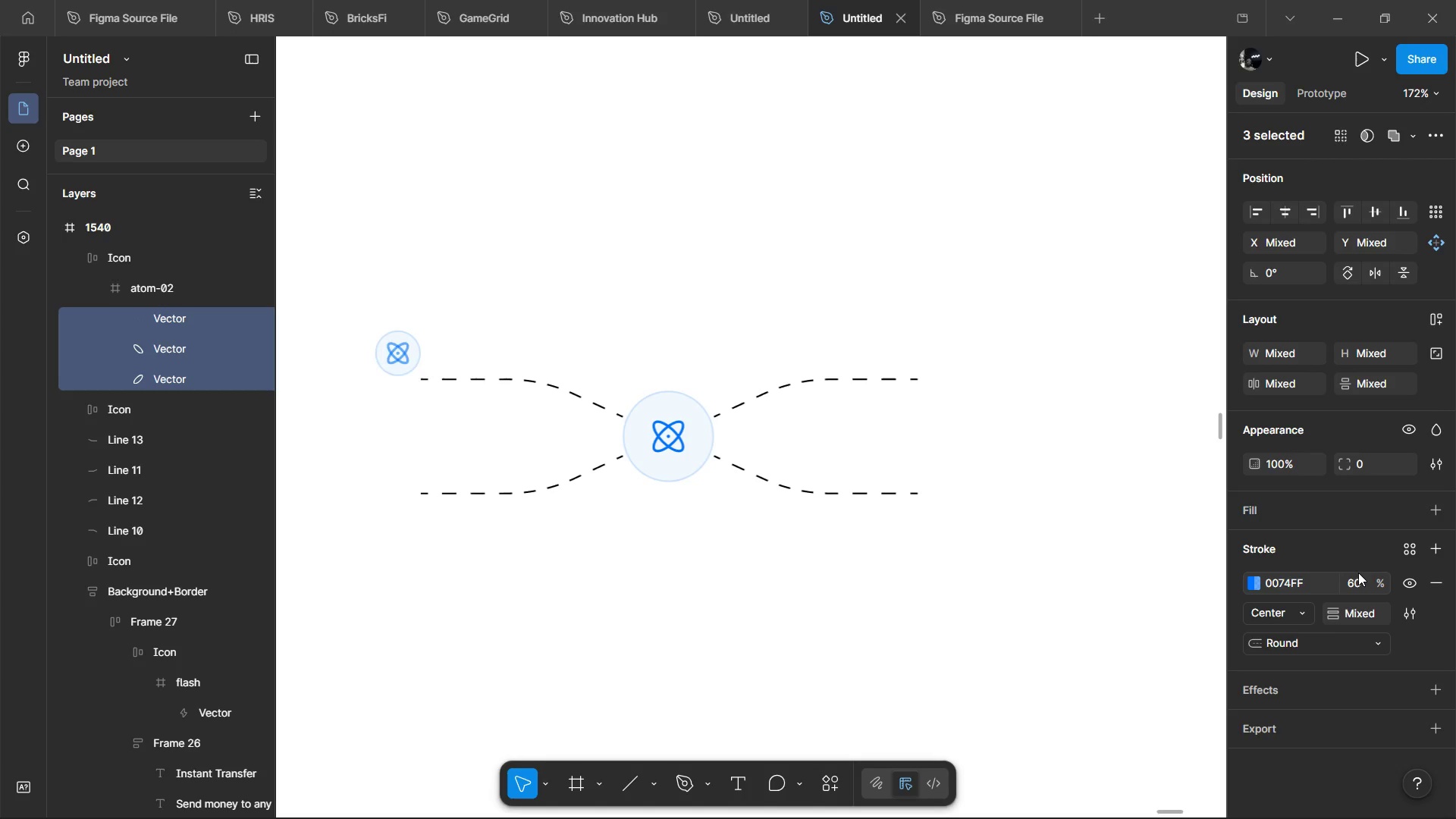 
key(Enter)
 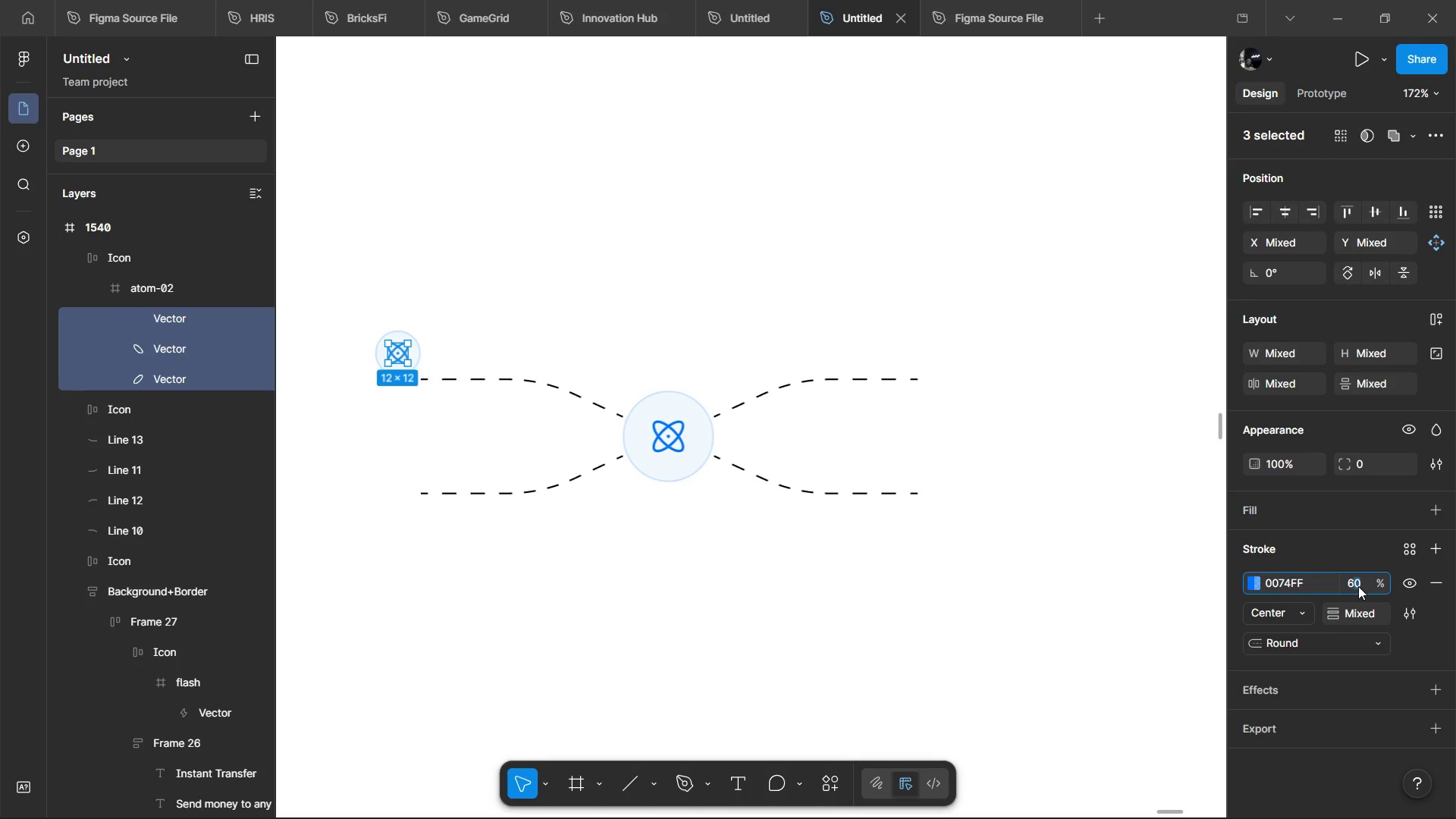 
type(50)
 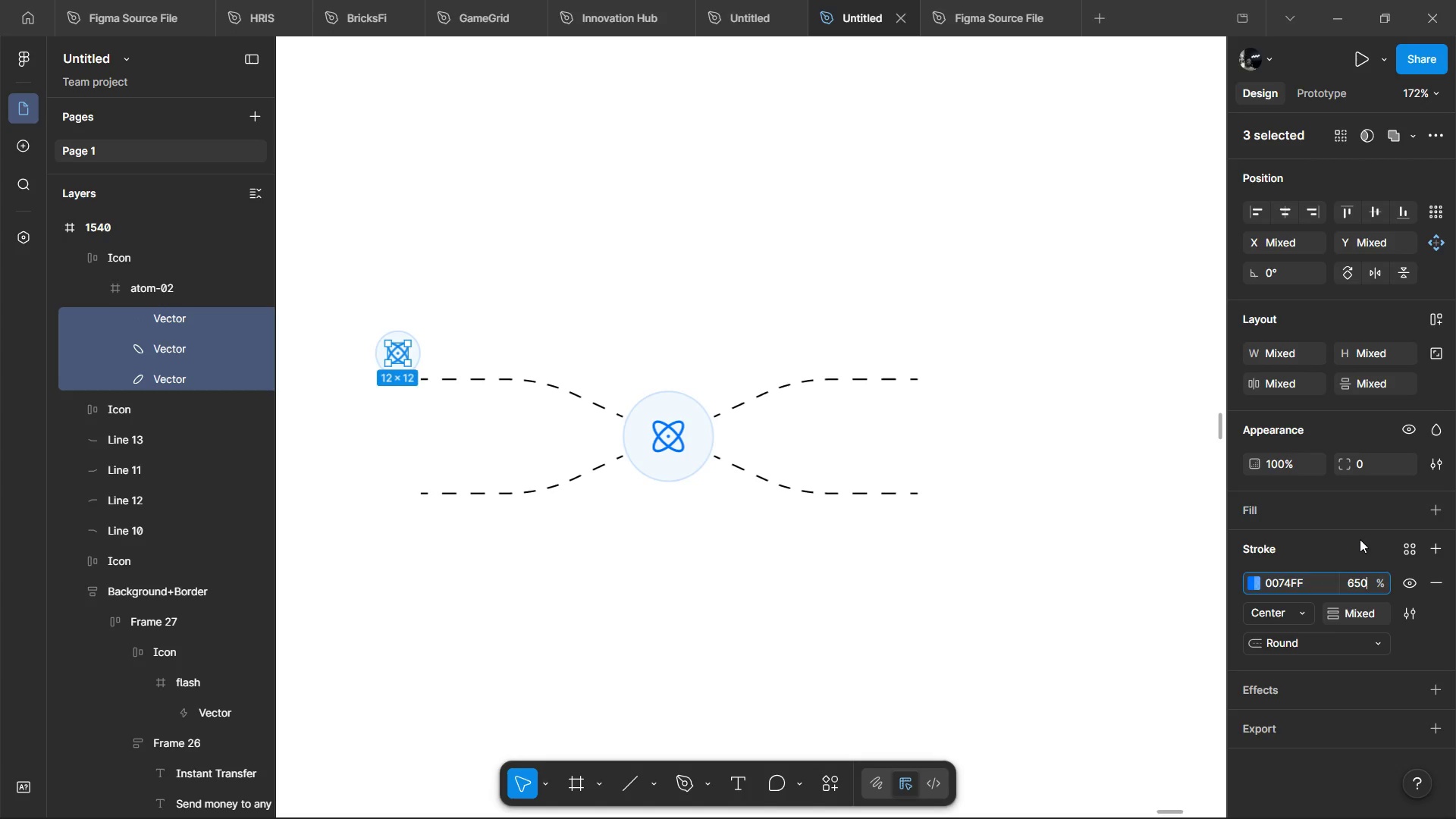 
left_click([1360, 539])
 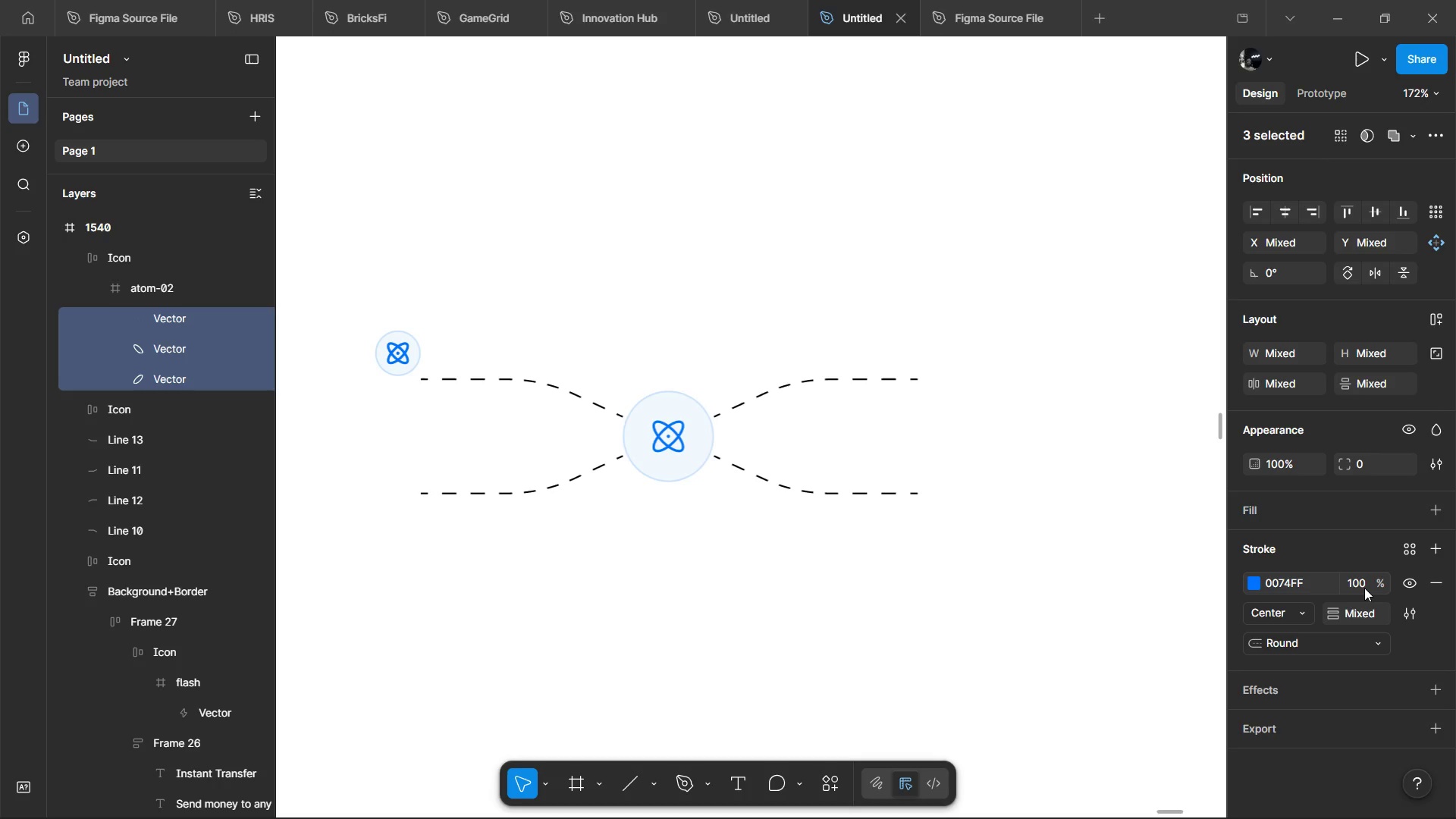 
left_click([1366, 589])
 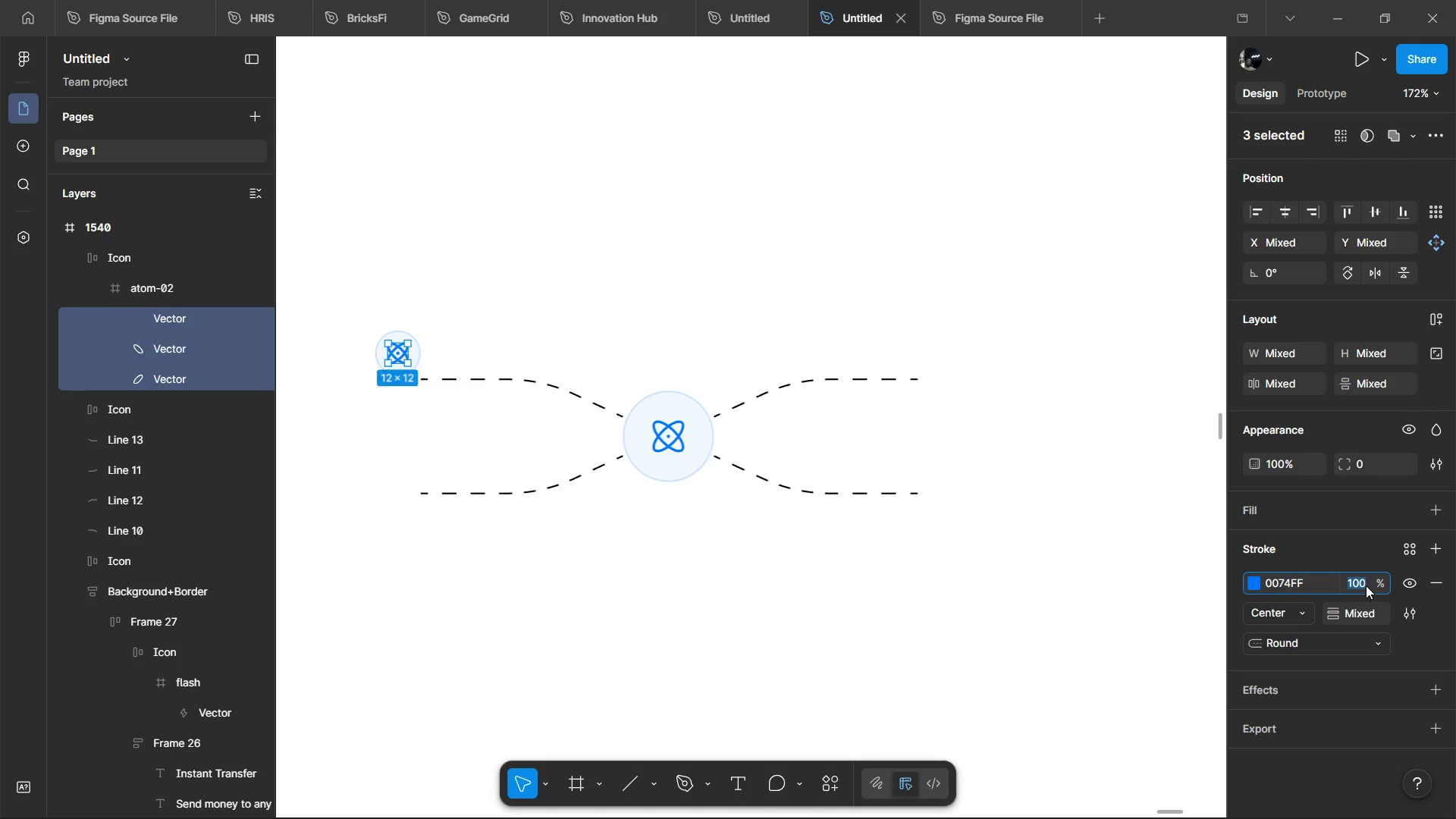 
type(50)
 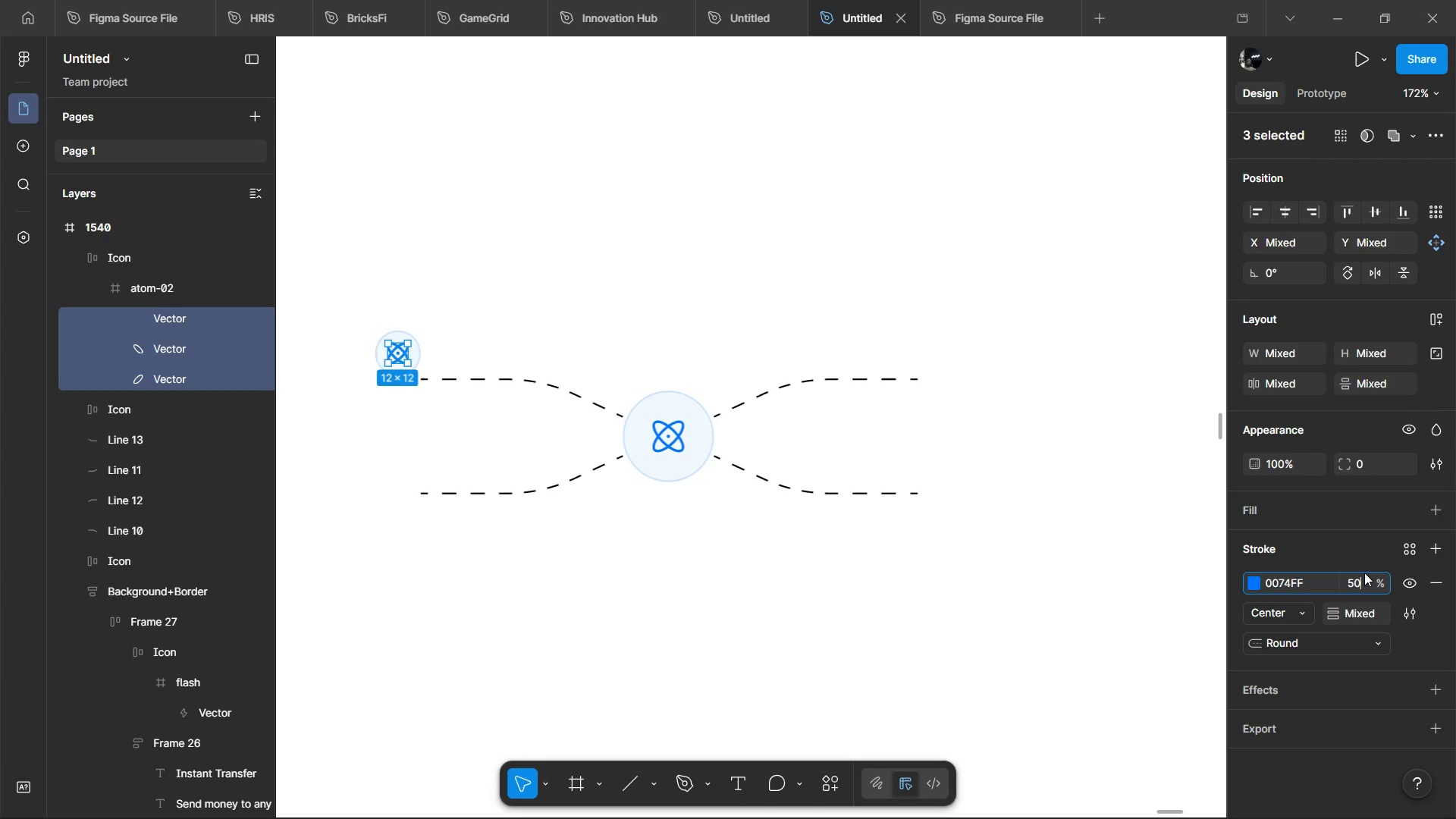 
key(Enter)
 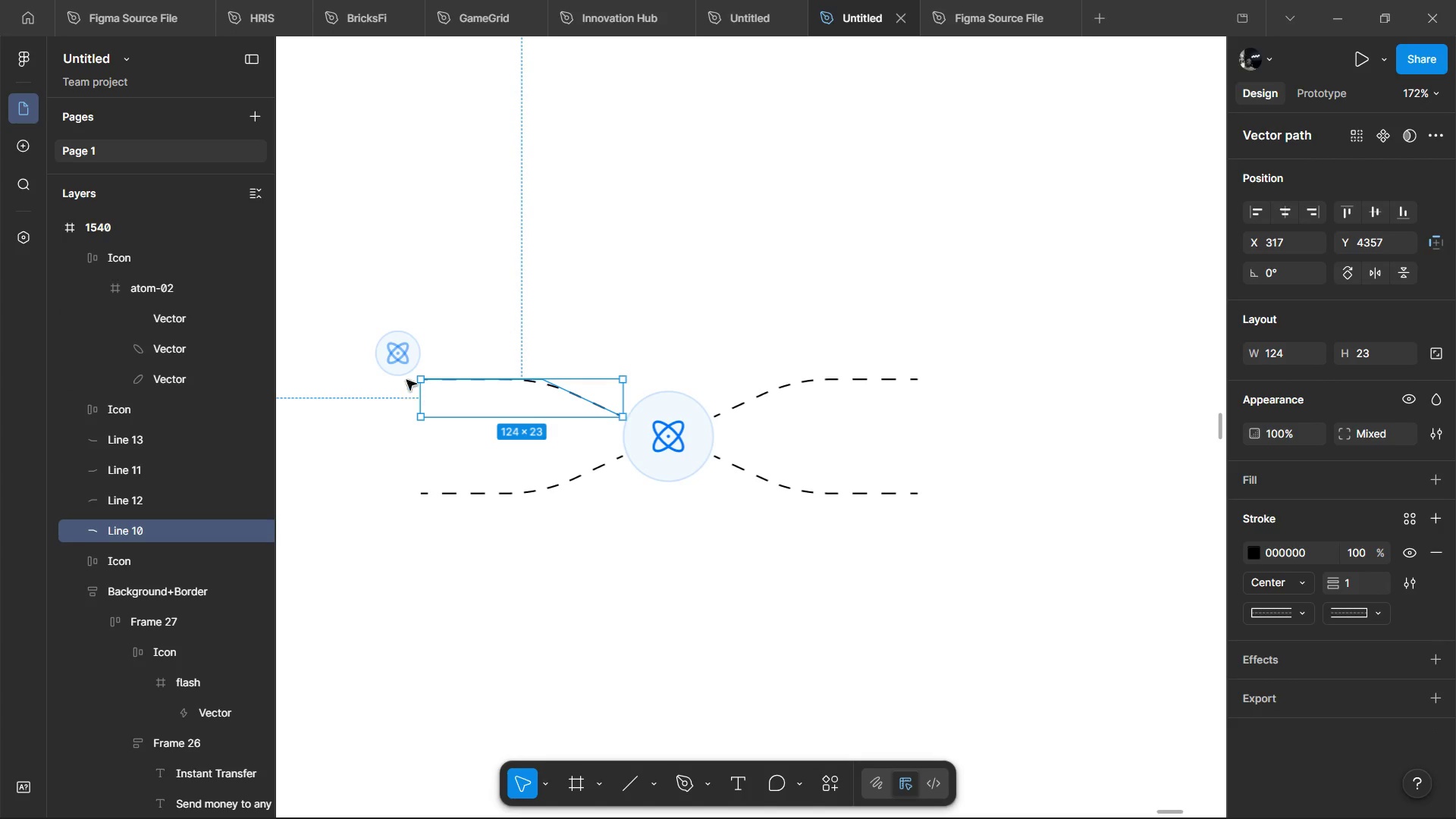 
hold_key(key=ControlLeft, duration=0.66)
left_click([404, 362])
 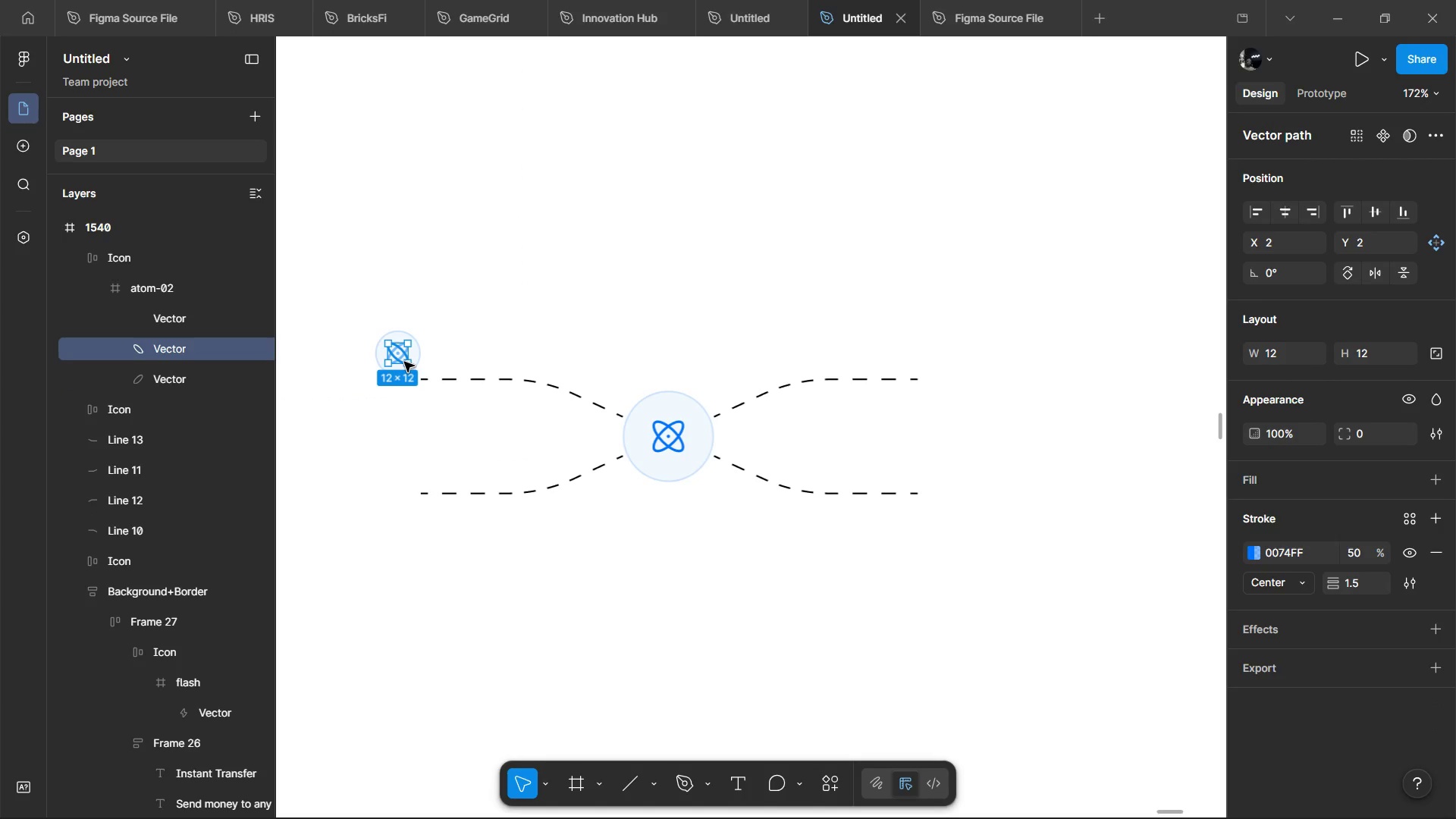 
key(Control+Z)
 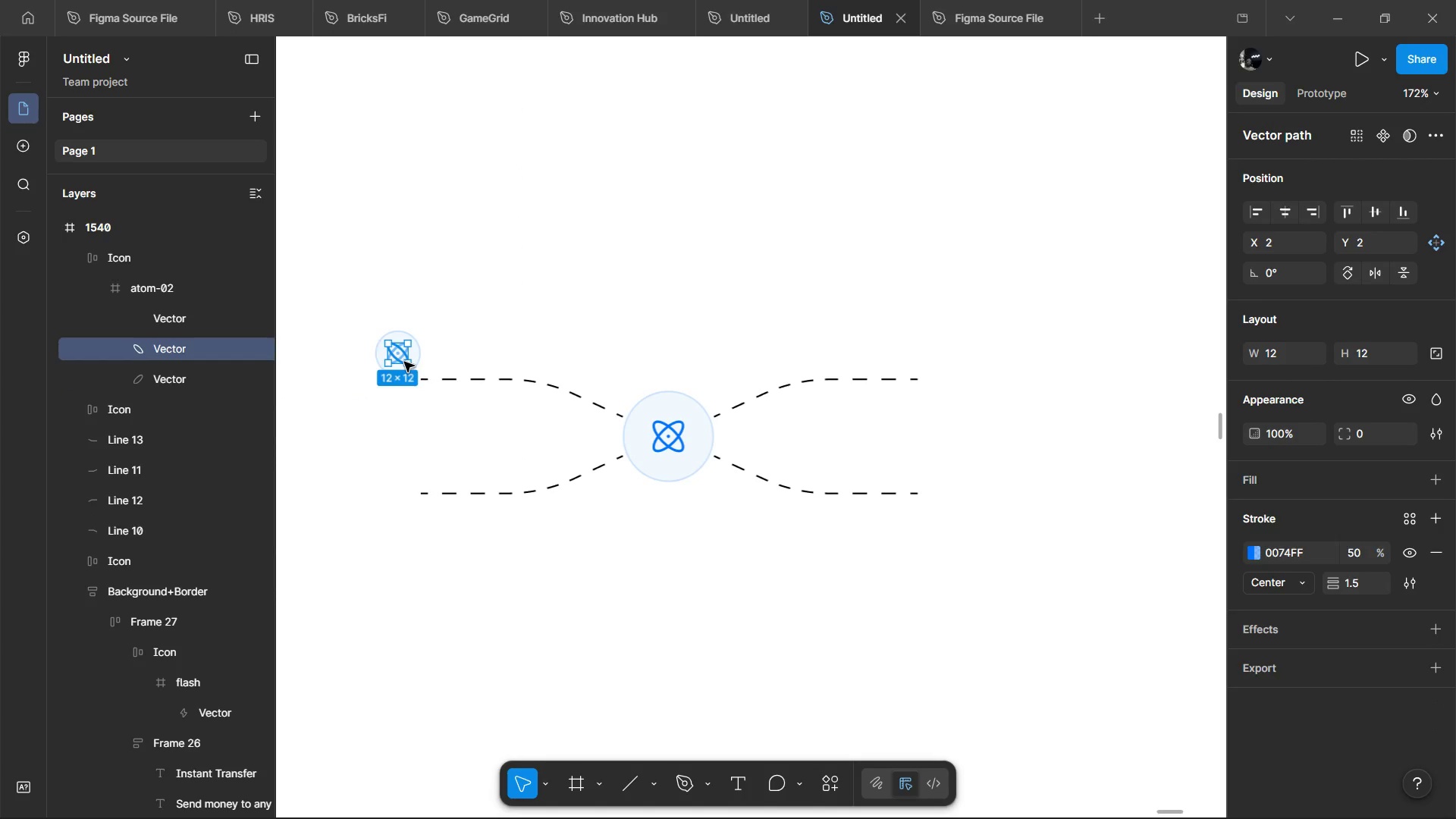 
key(Control+Z)
 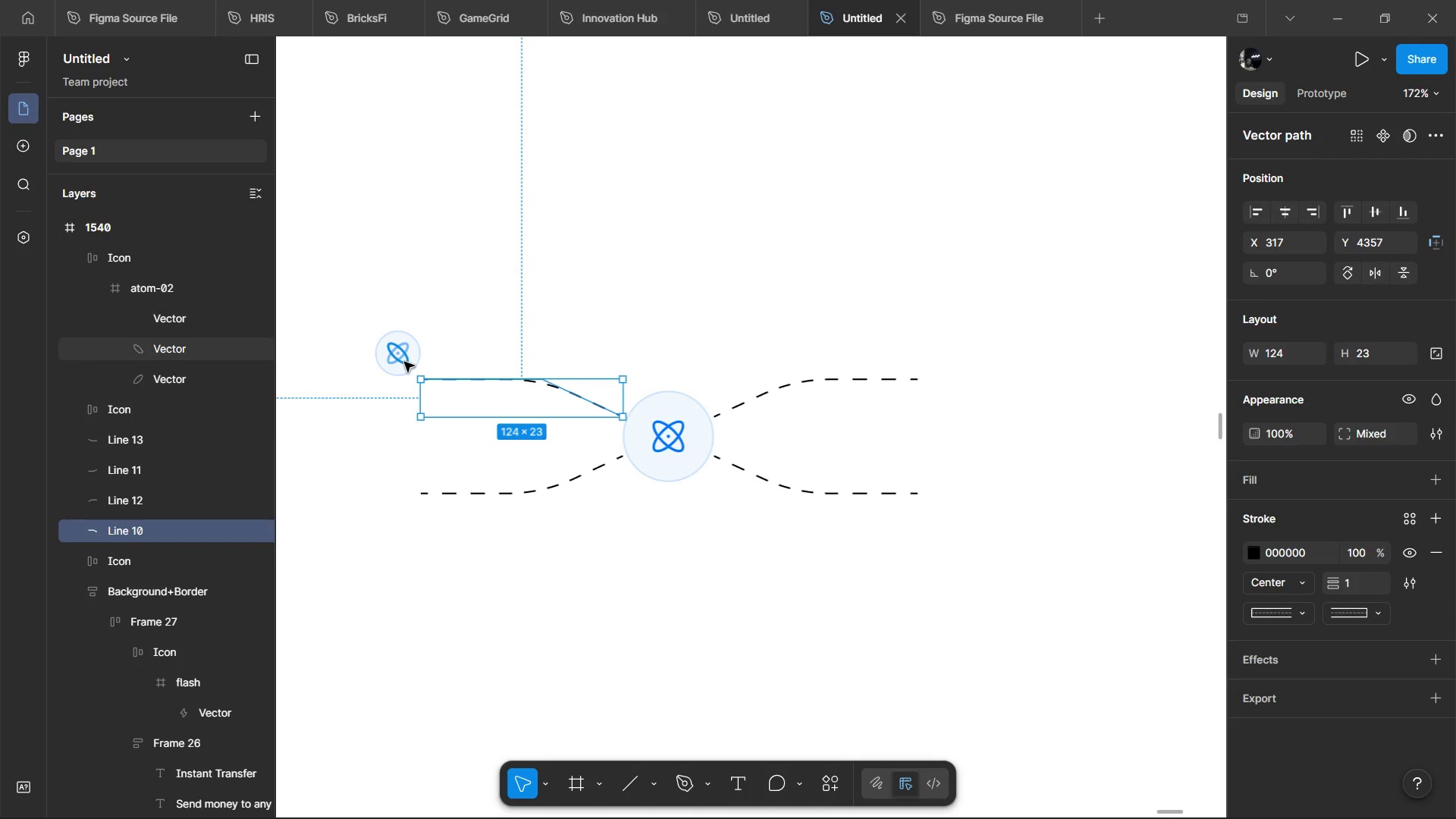 
key(Control+Z)
 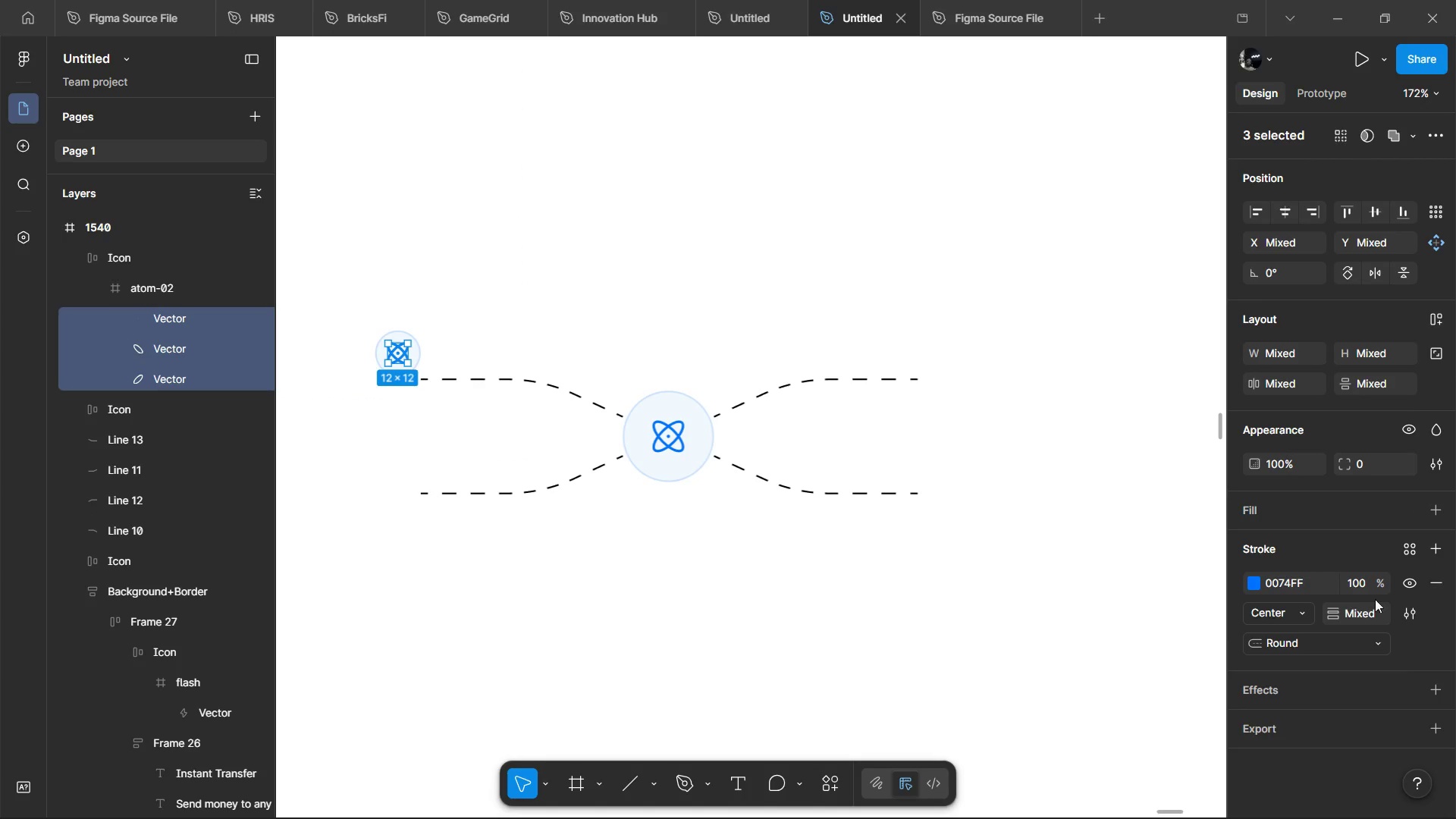 
left_click([1360, 612])
 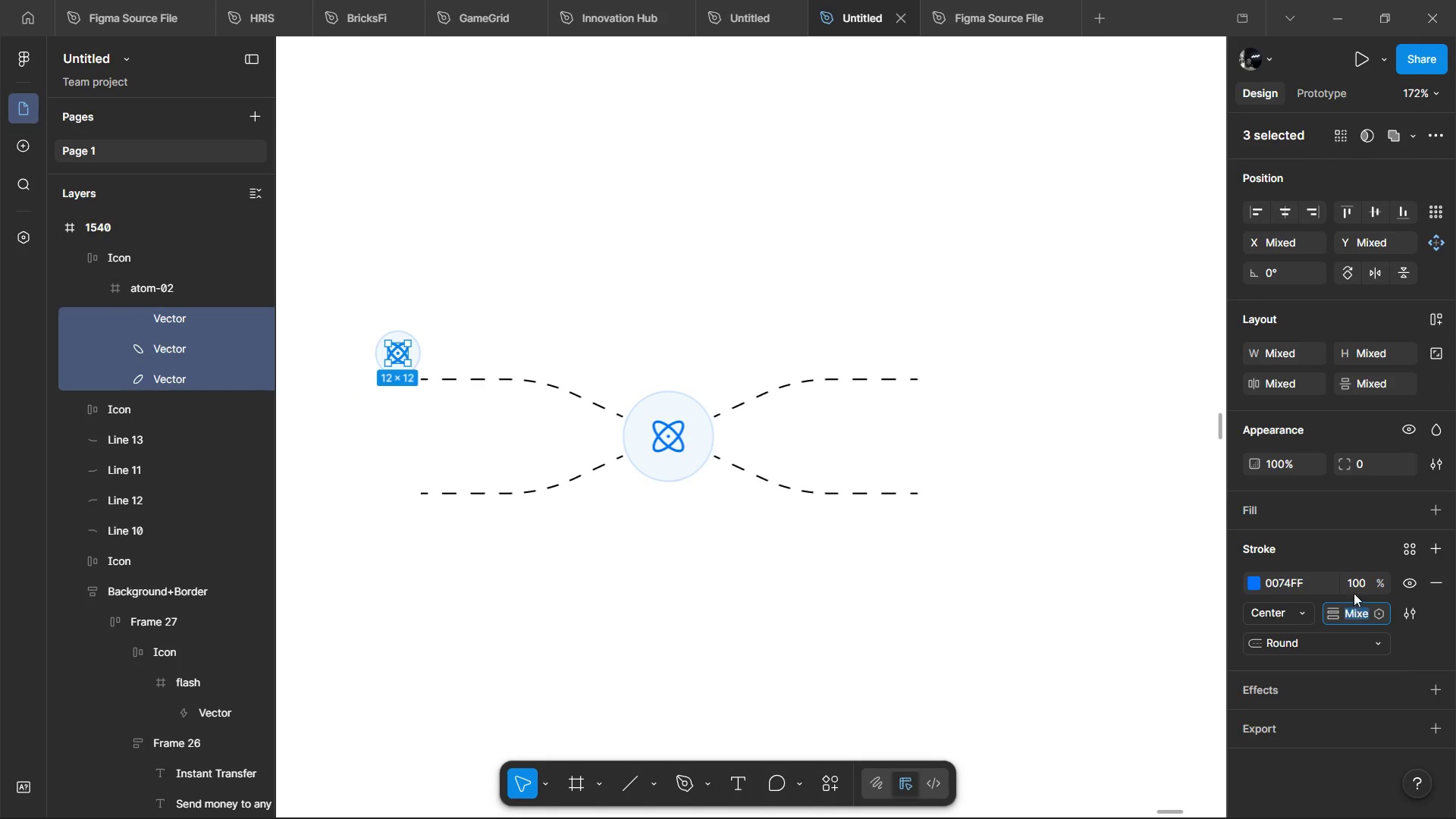 
key(1)
 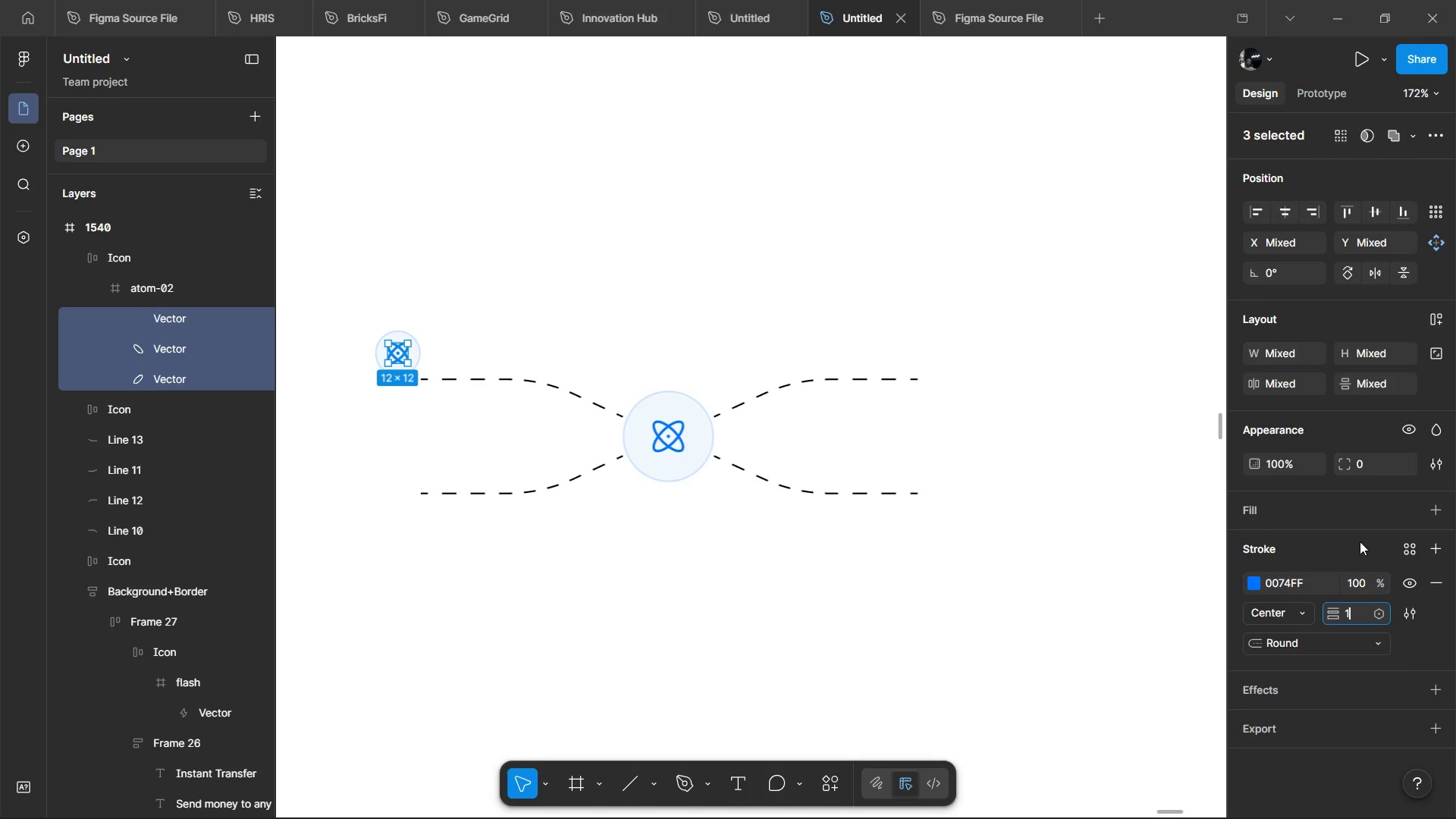 
left_click([1360, 541])
 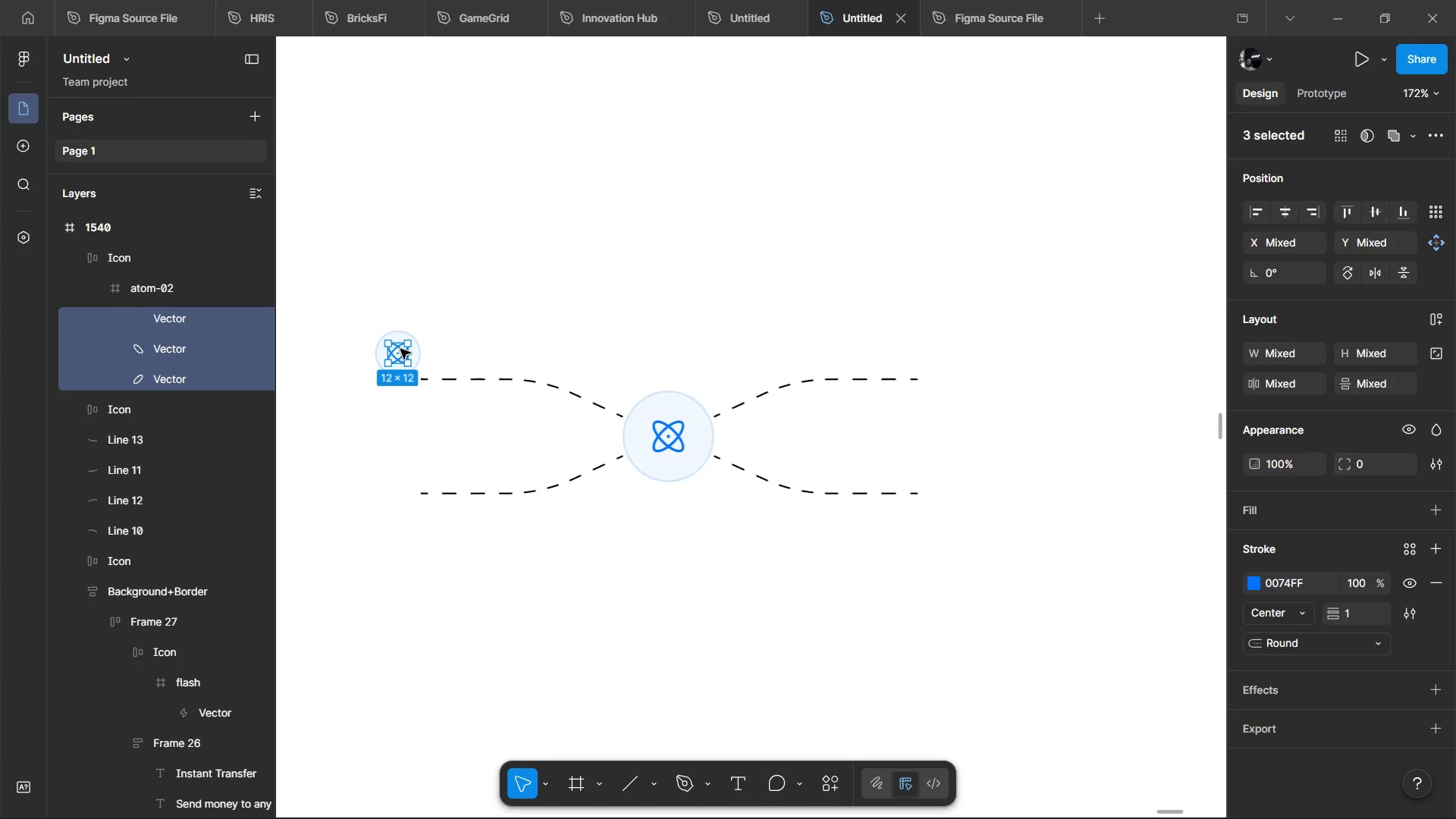 
left_click([424, 346])
 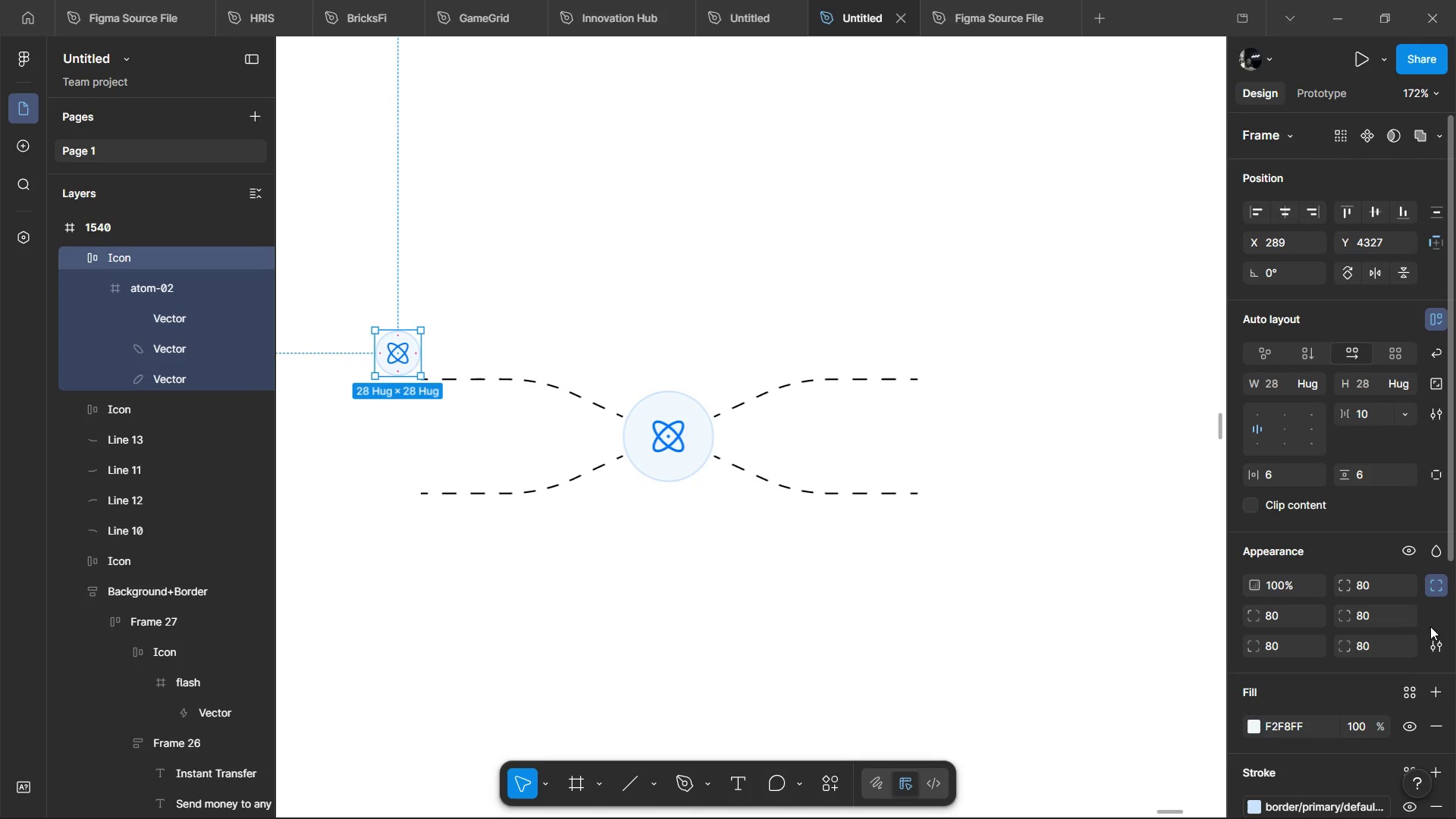 
scroll: coordinate [1376, 755], scroll_direction: down, amount: 3.0
 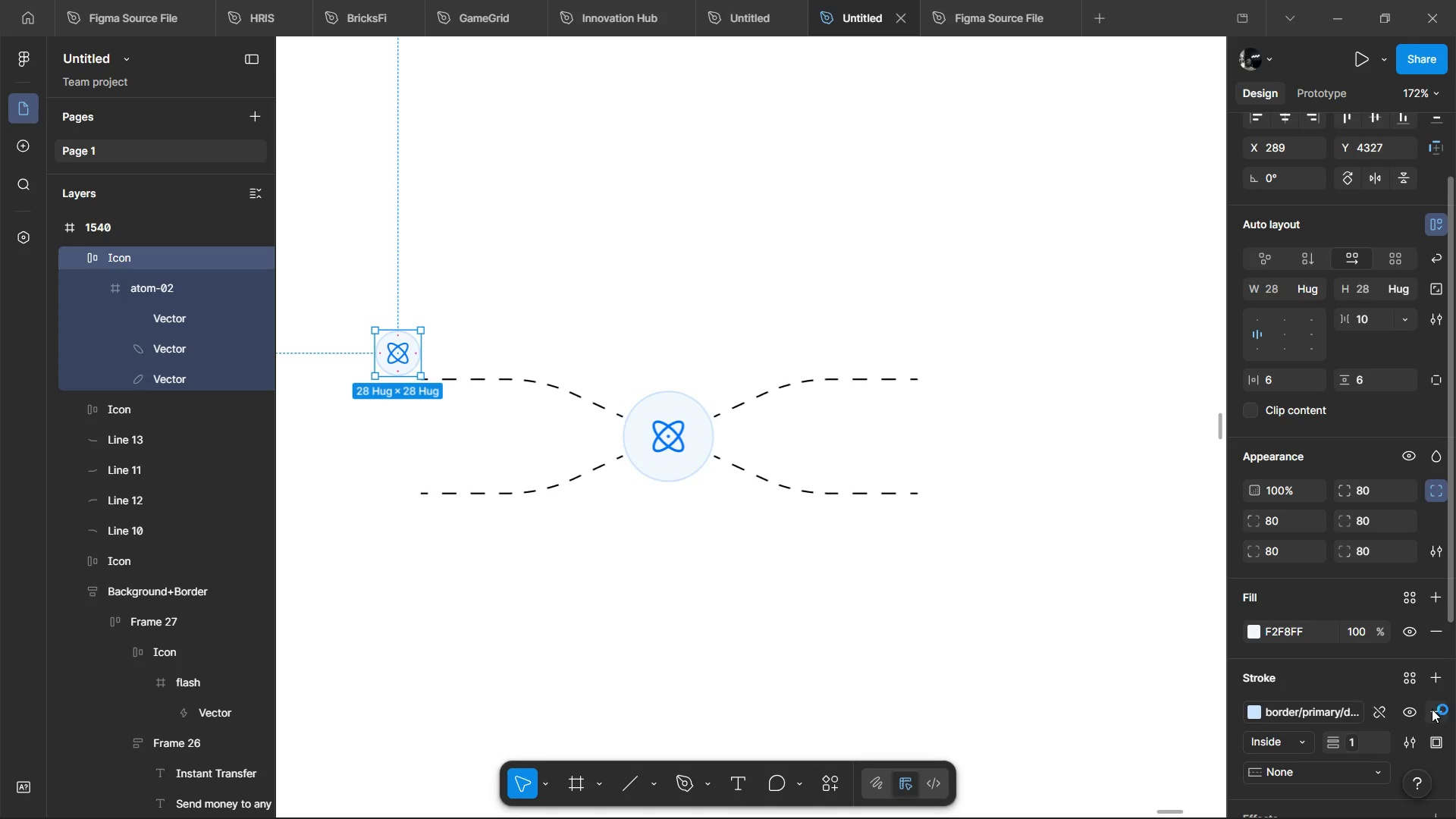 
left_click([1431, 707])
 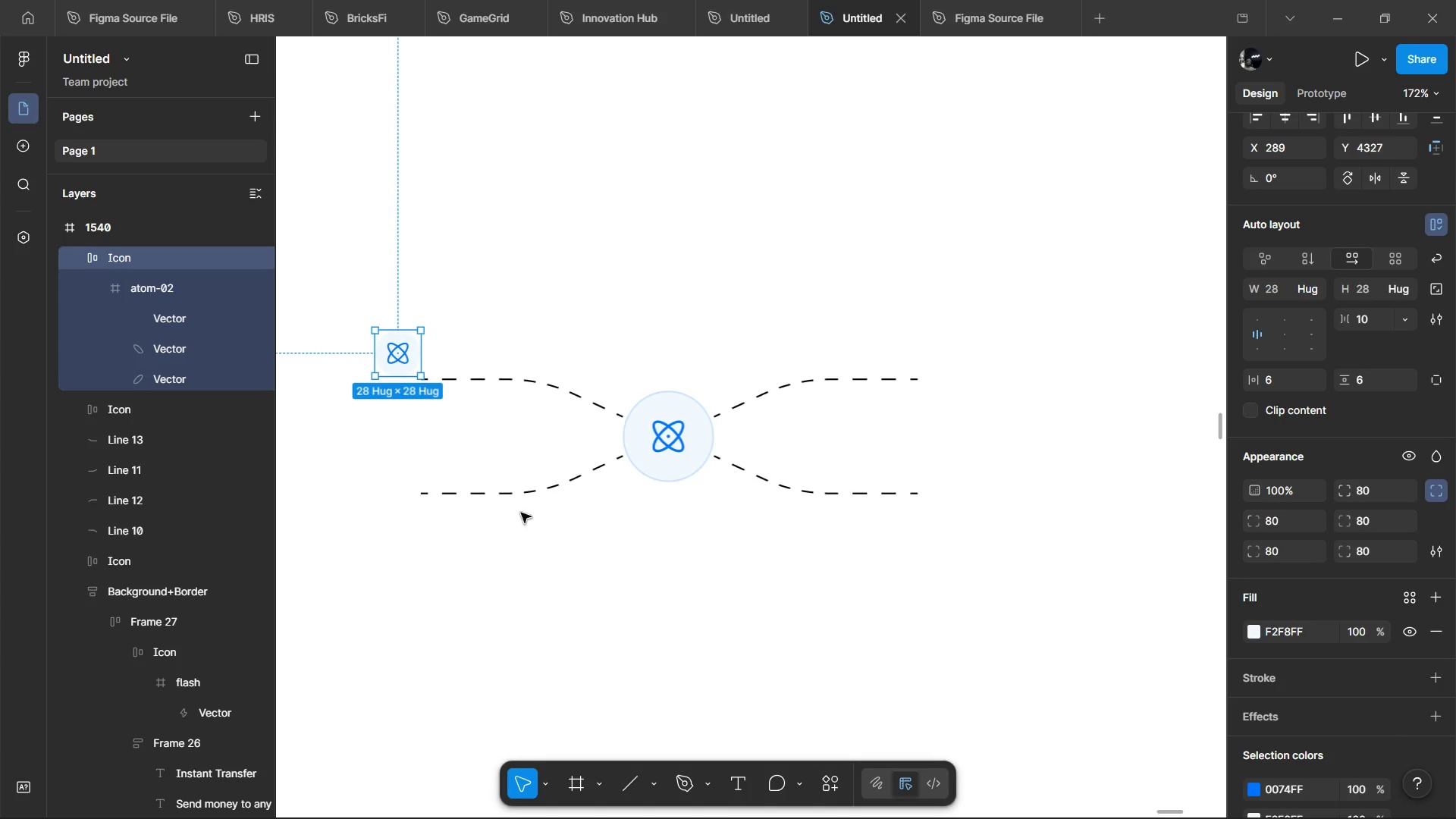 
hold_key(key=ControlLeft, duration=1.39)
scroll: coordinate [338, 346], scroll_direction: up, amount: 2.0
 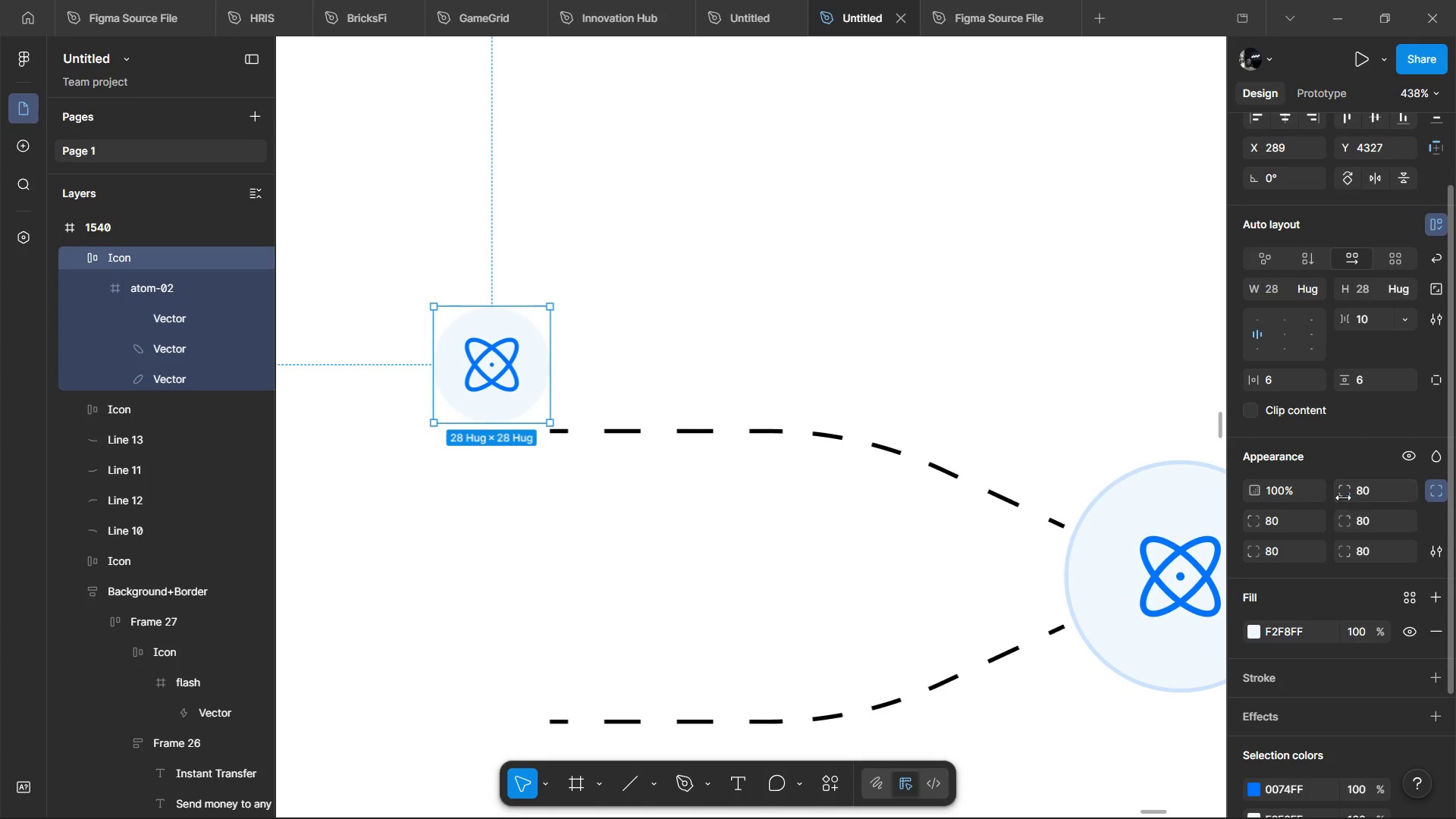 
left_click([1366, 489])
 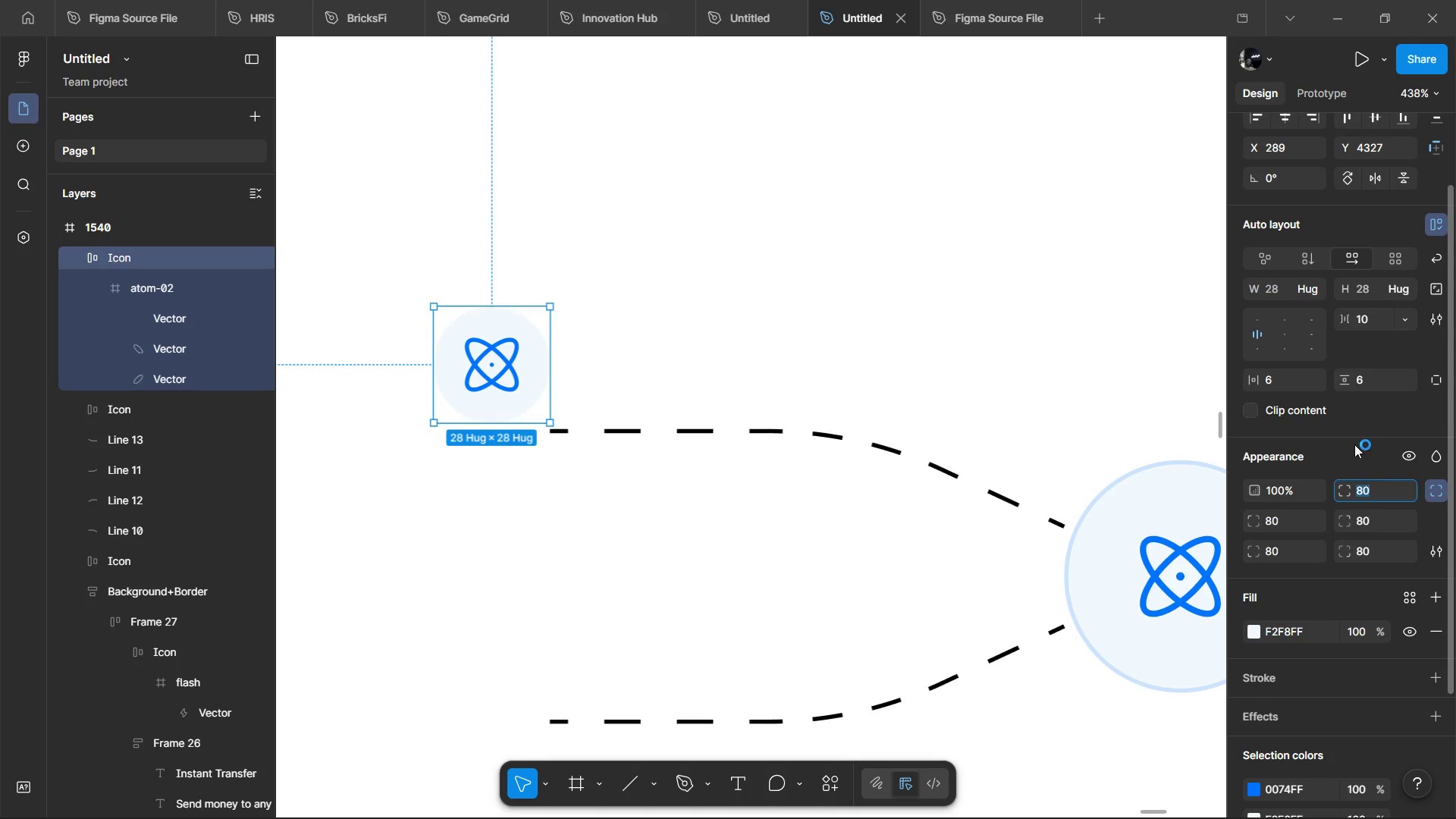 
type(12)
 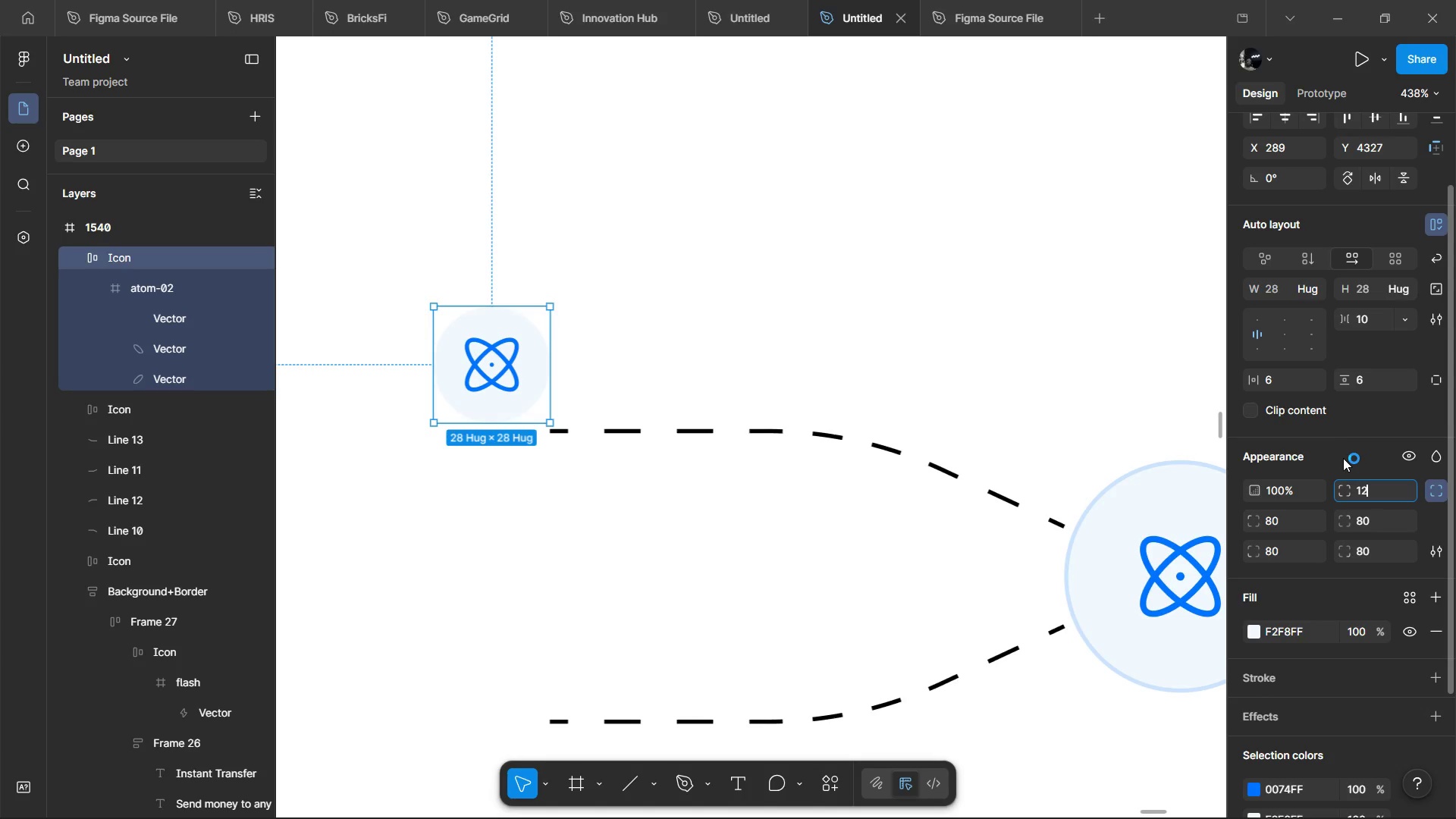 
left_click([1343, 458])
 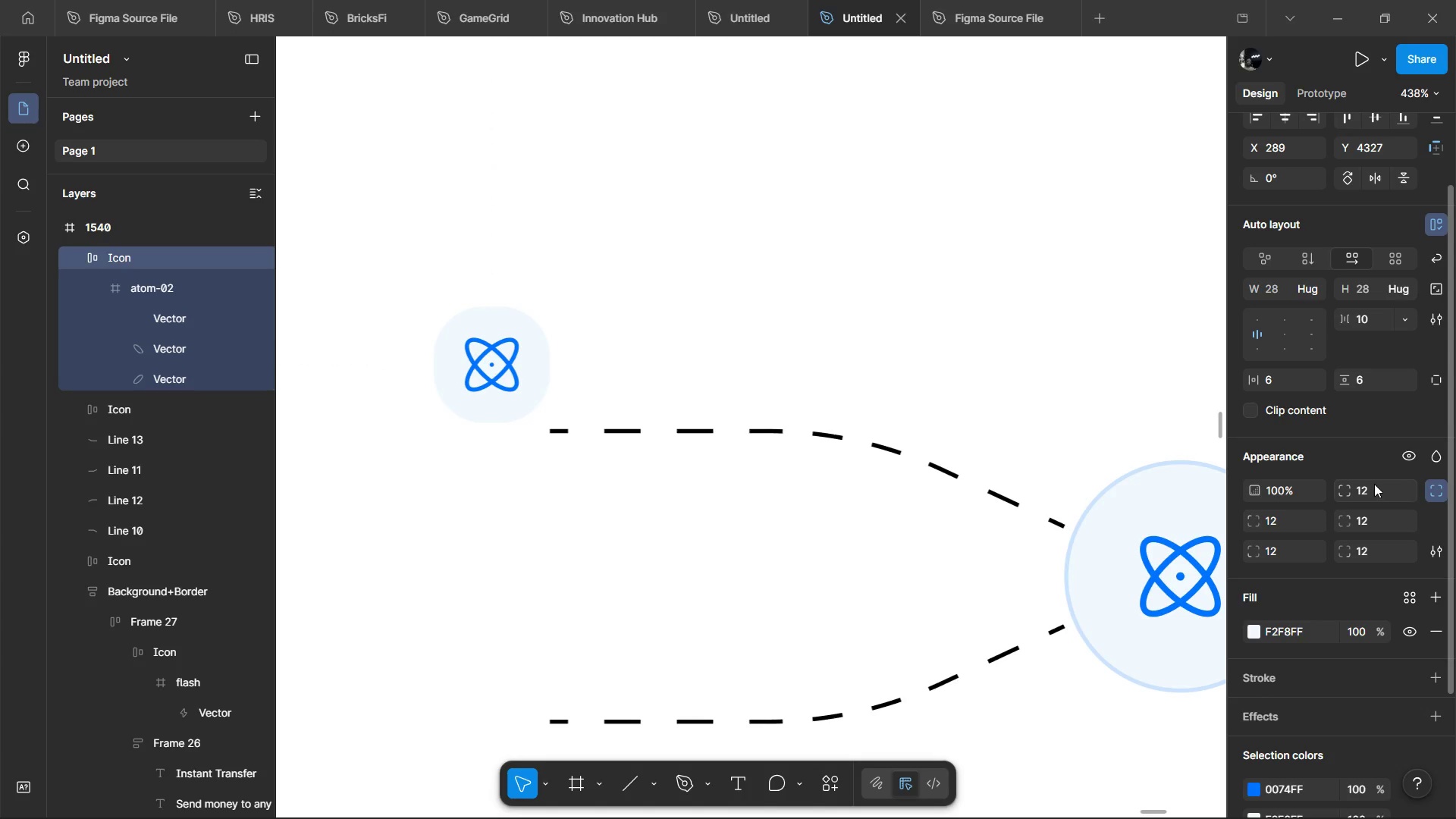 
left_click([1374, 485])
 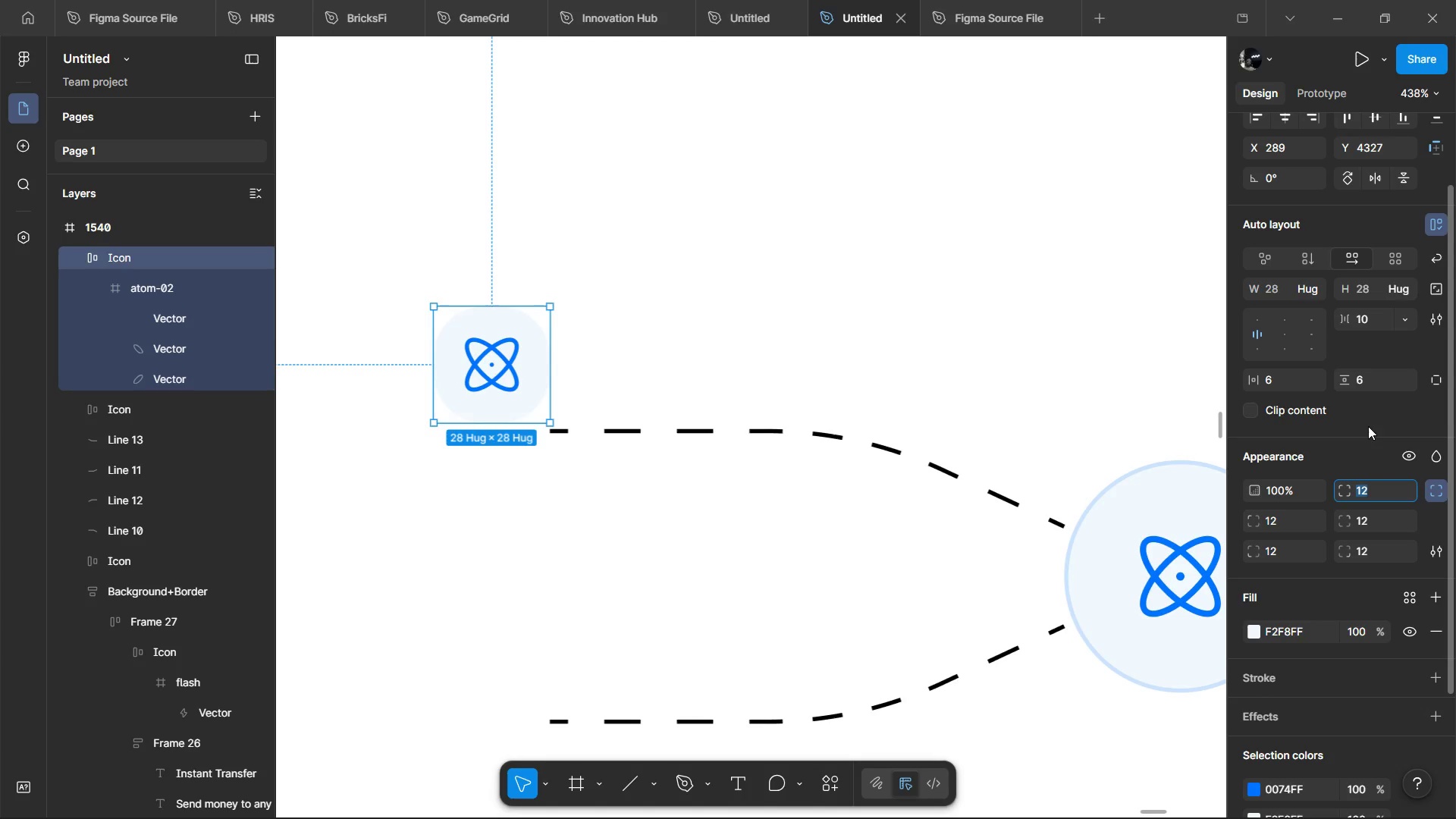 
key(8)
 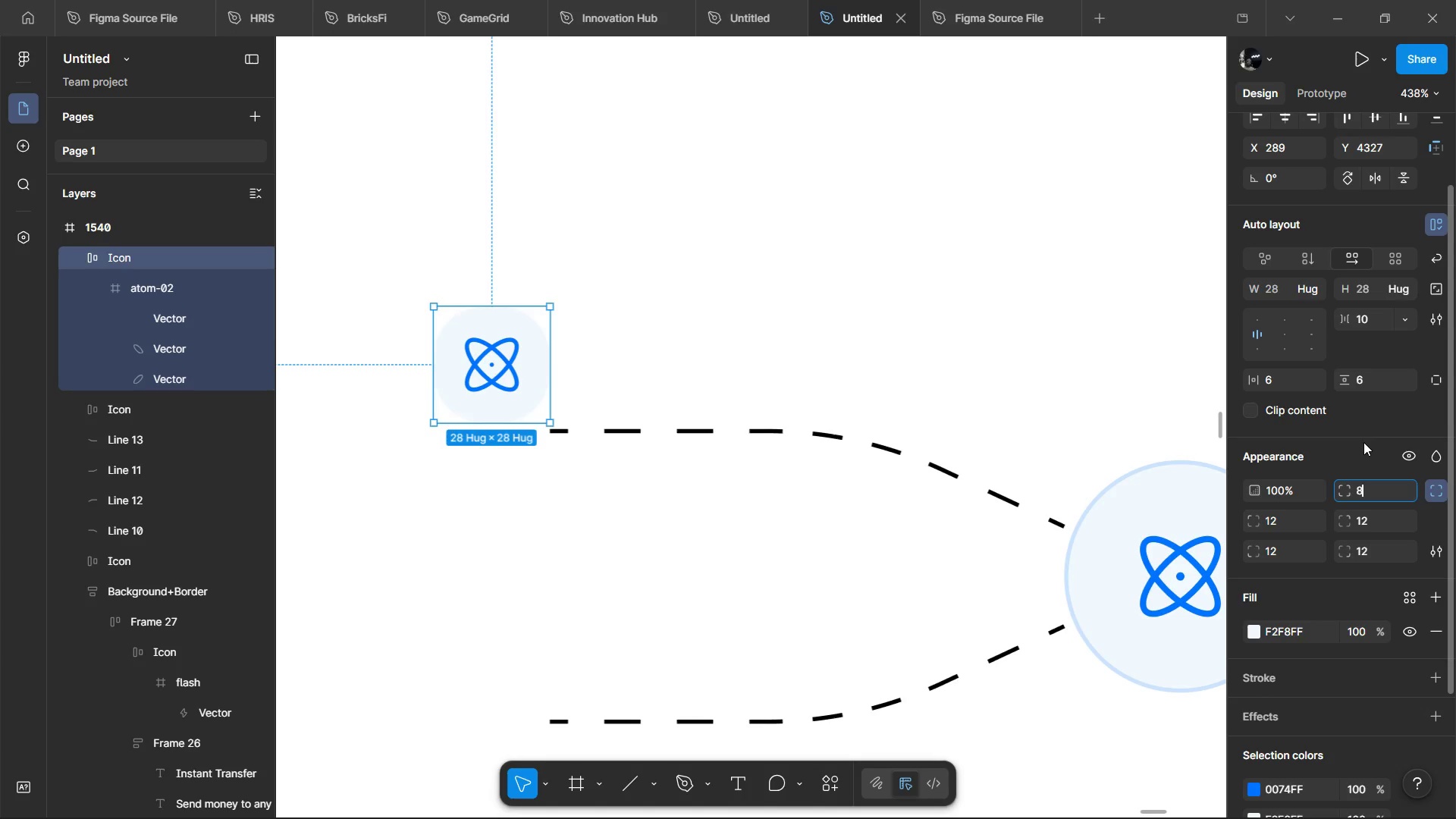 
left_click([1363, 442])
 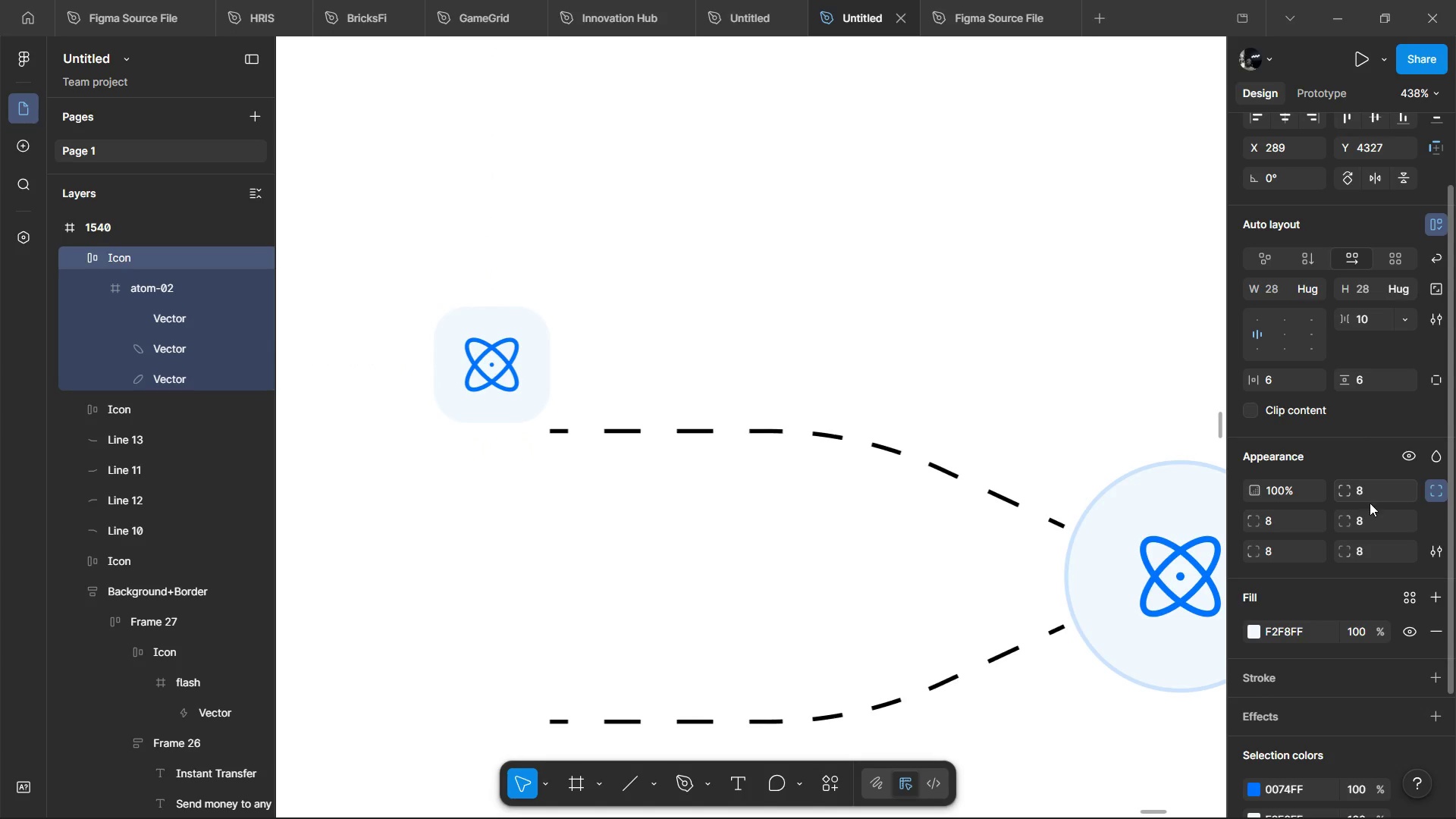 
left_click([1369, 491])
 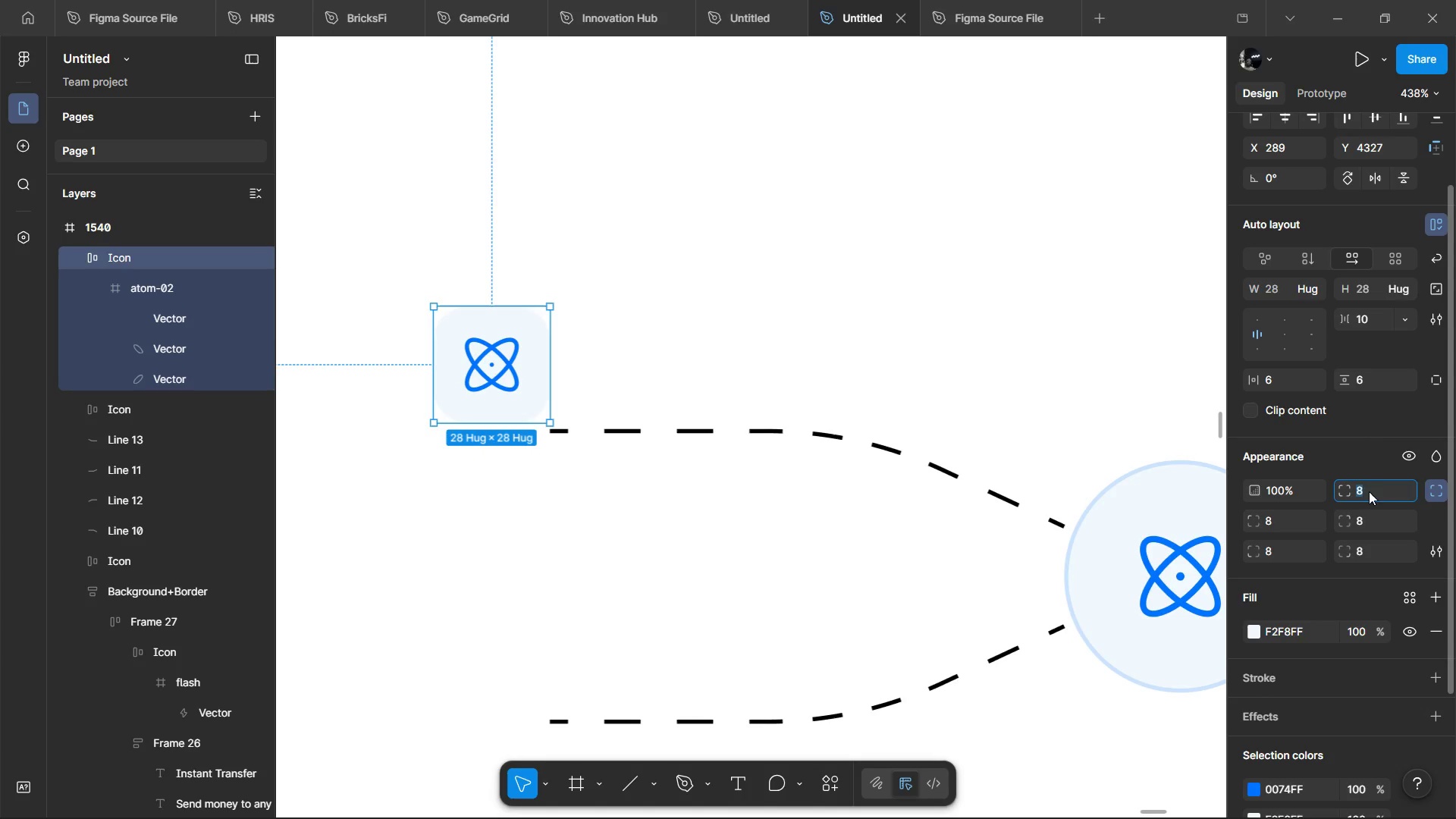 
key(6)
 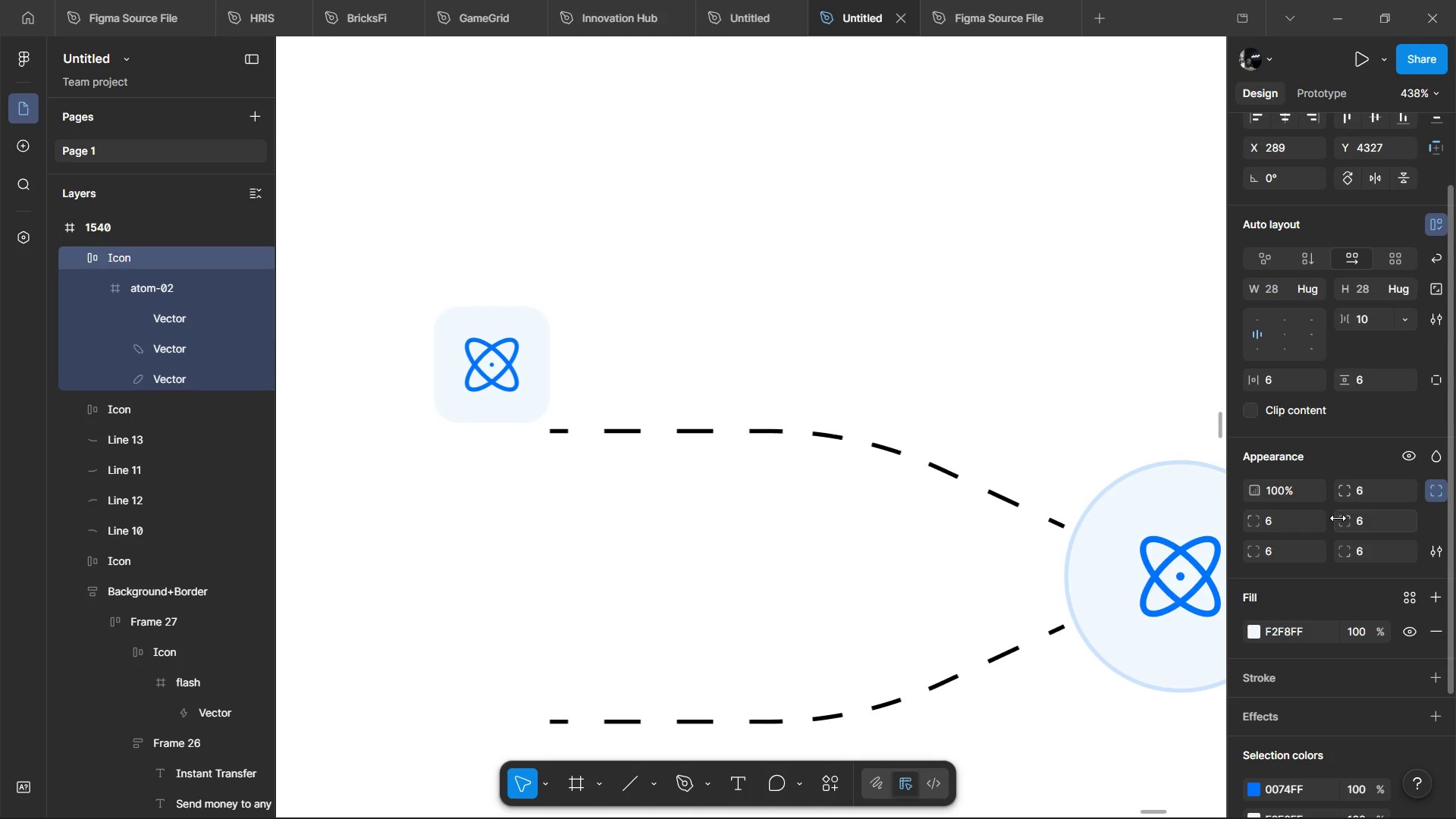 
left_click([1363, 489])
 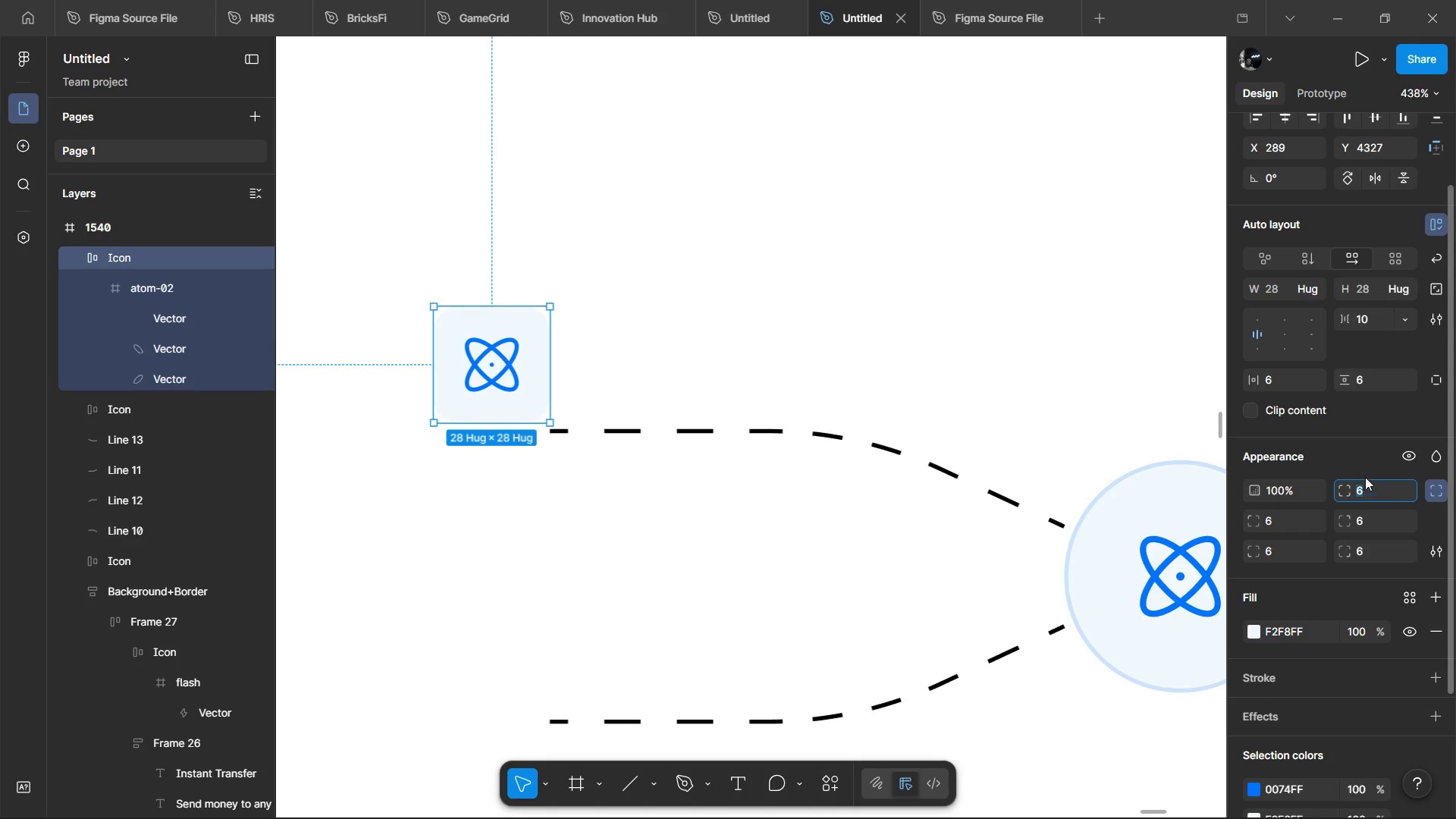 
key(4)
 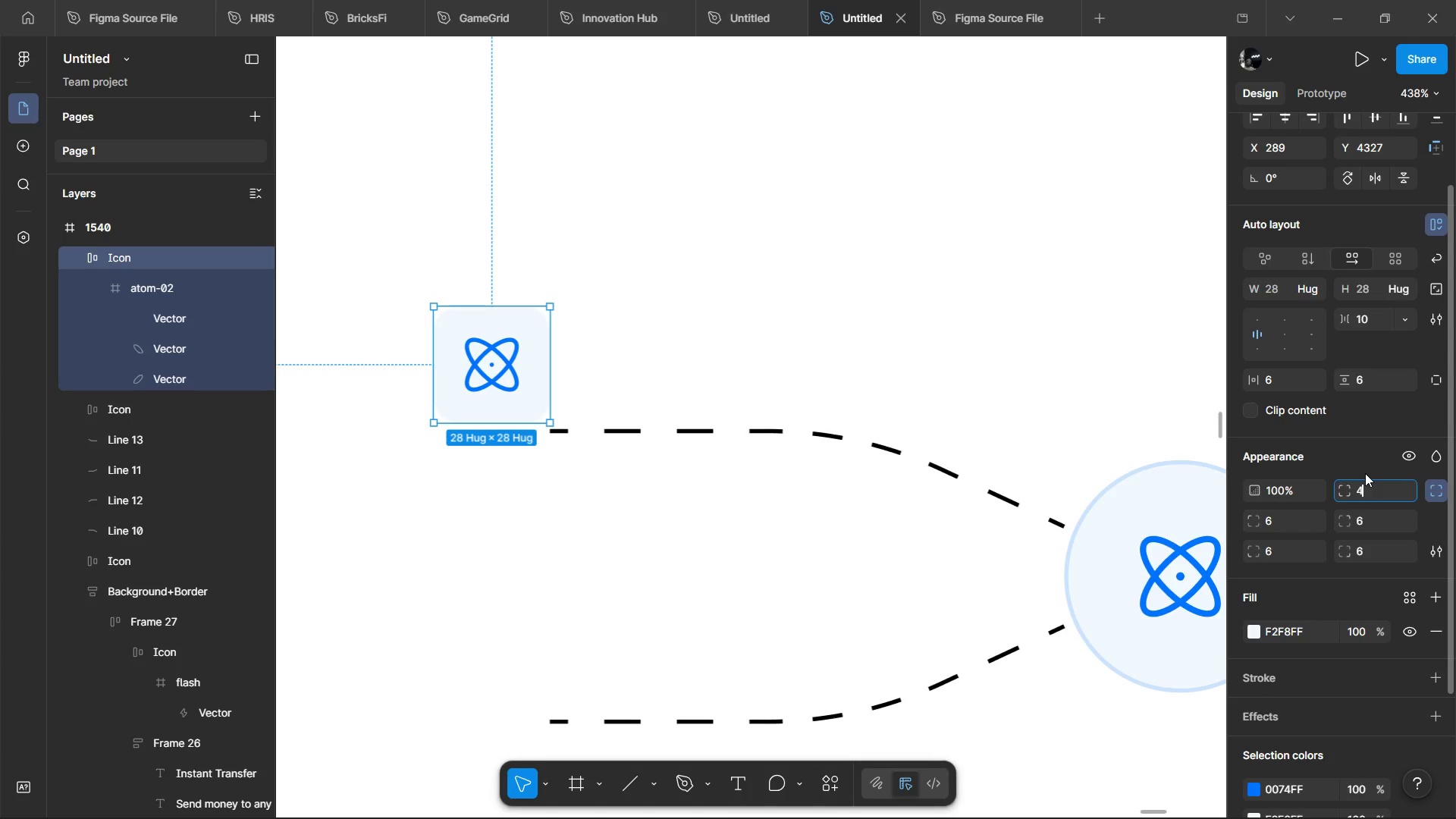 
left_click([1365, 473])
 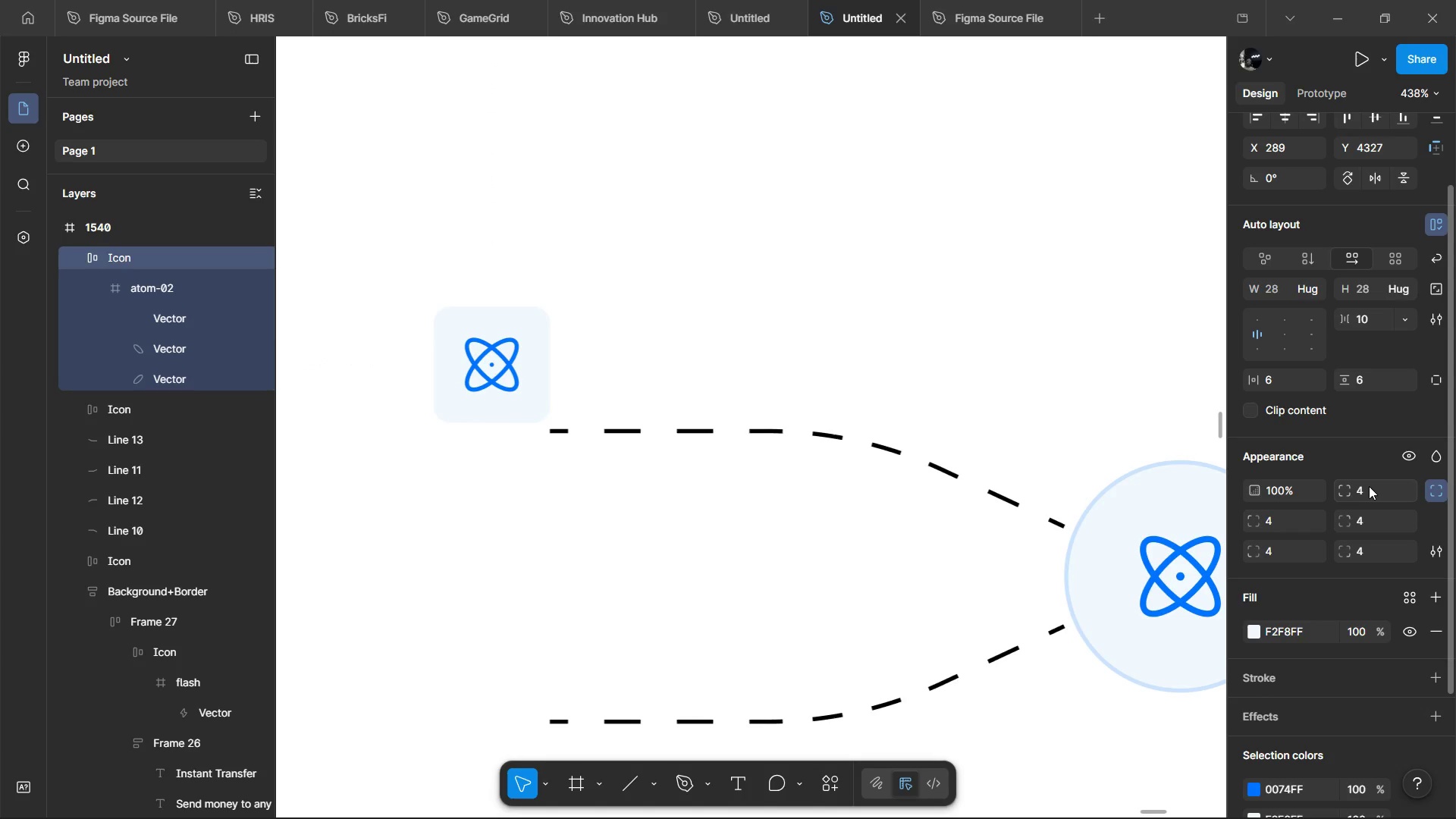 
left_click([1369, 488])
 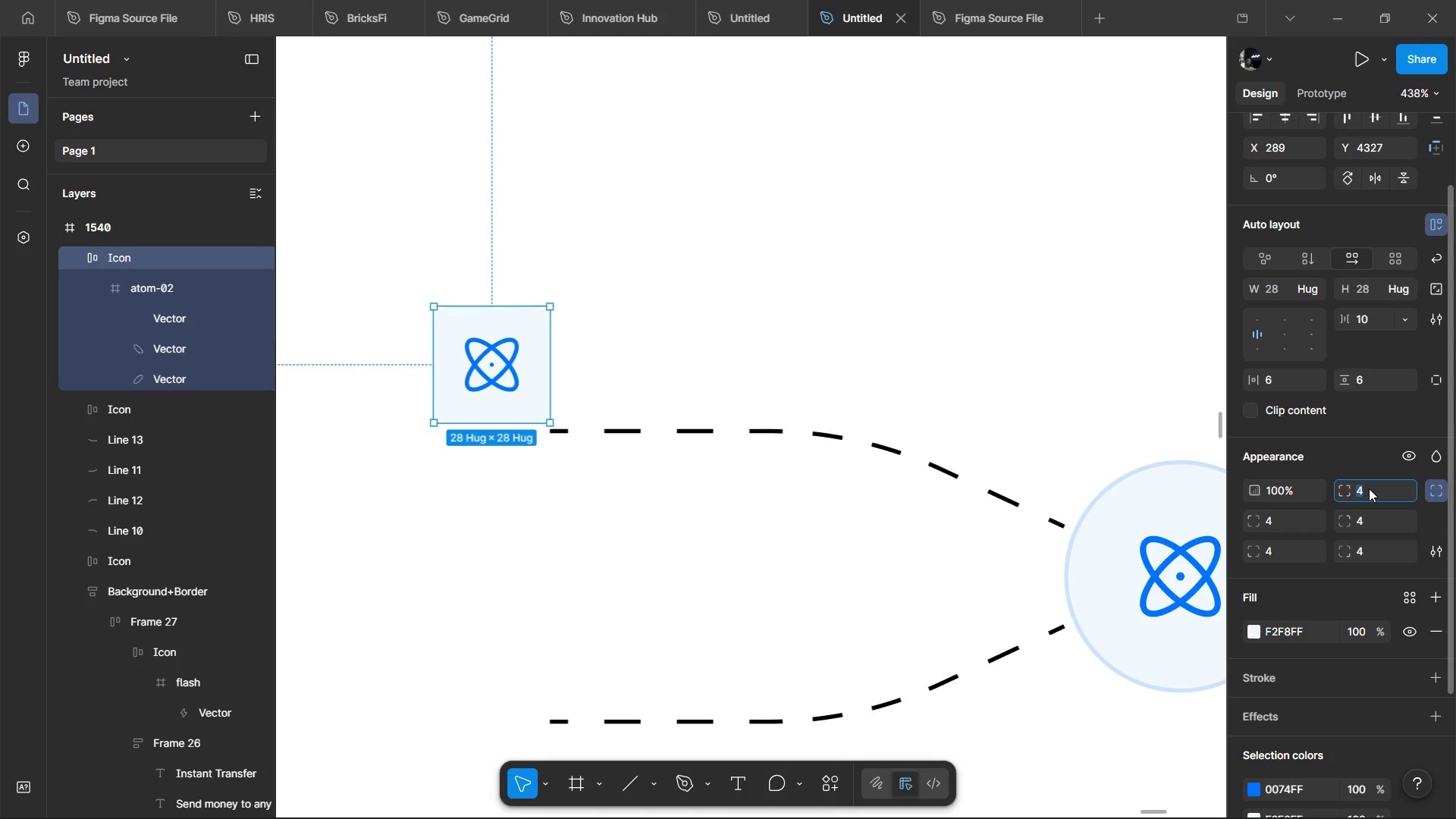 
key(6)
 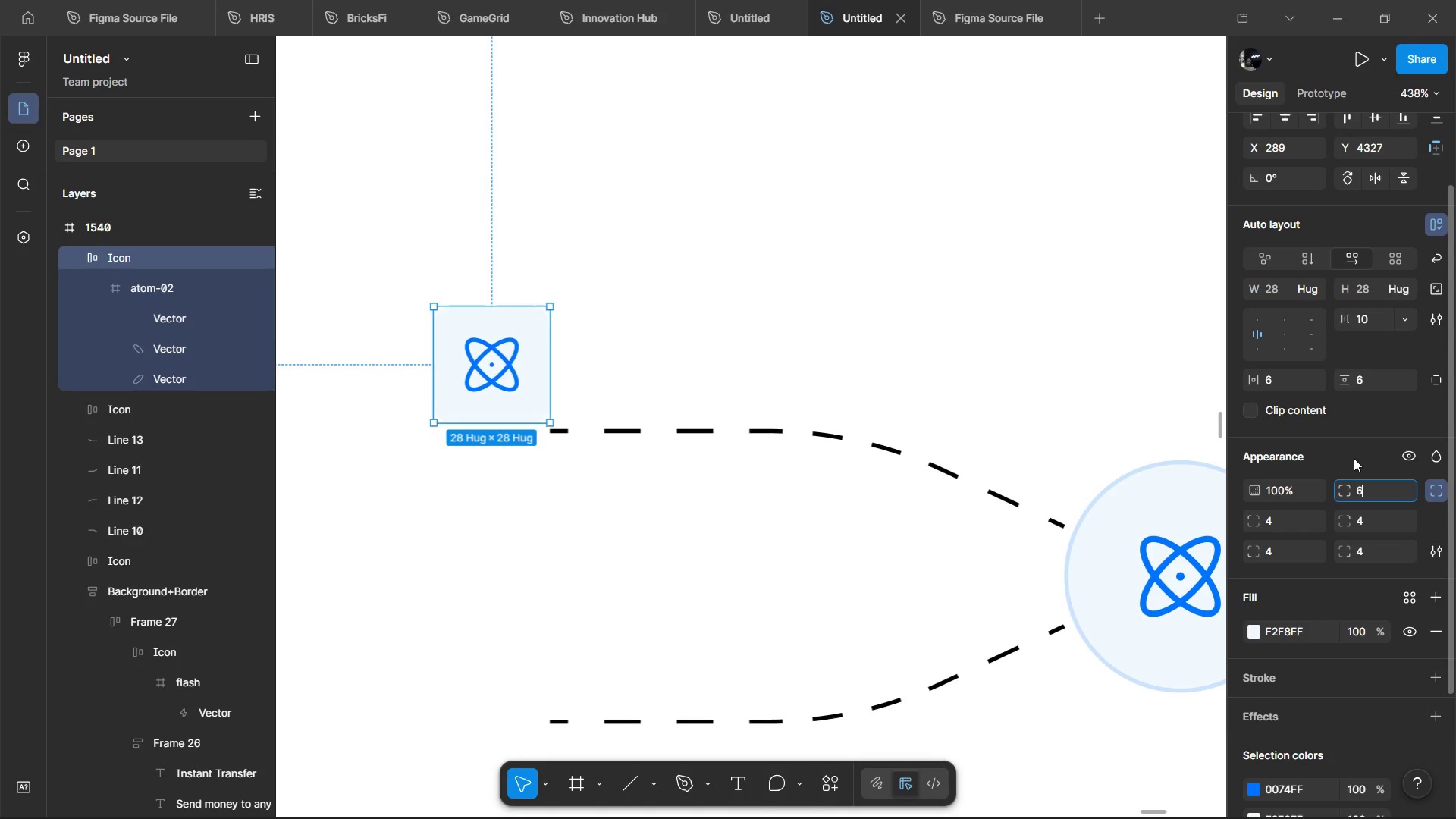 
left_click([1354, 458])
 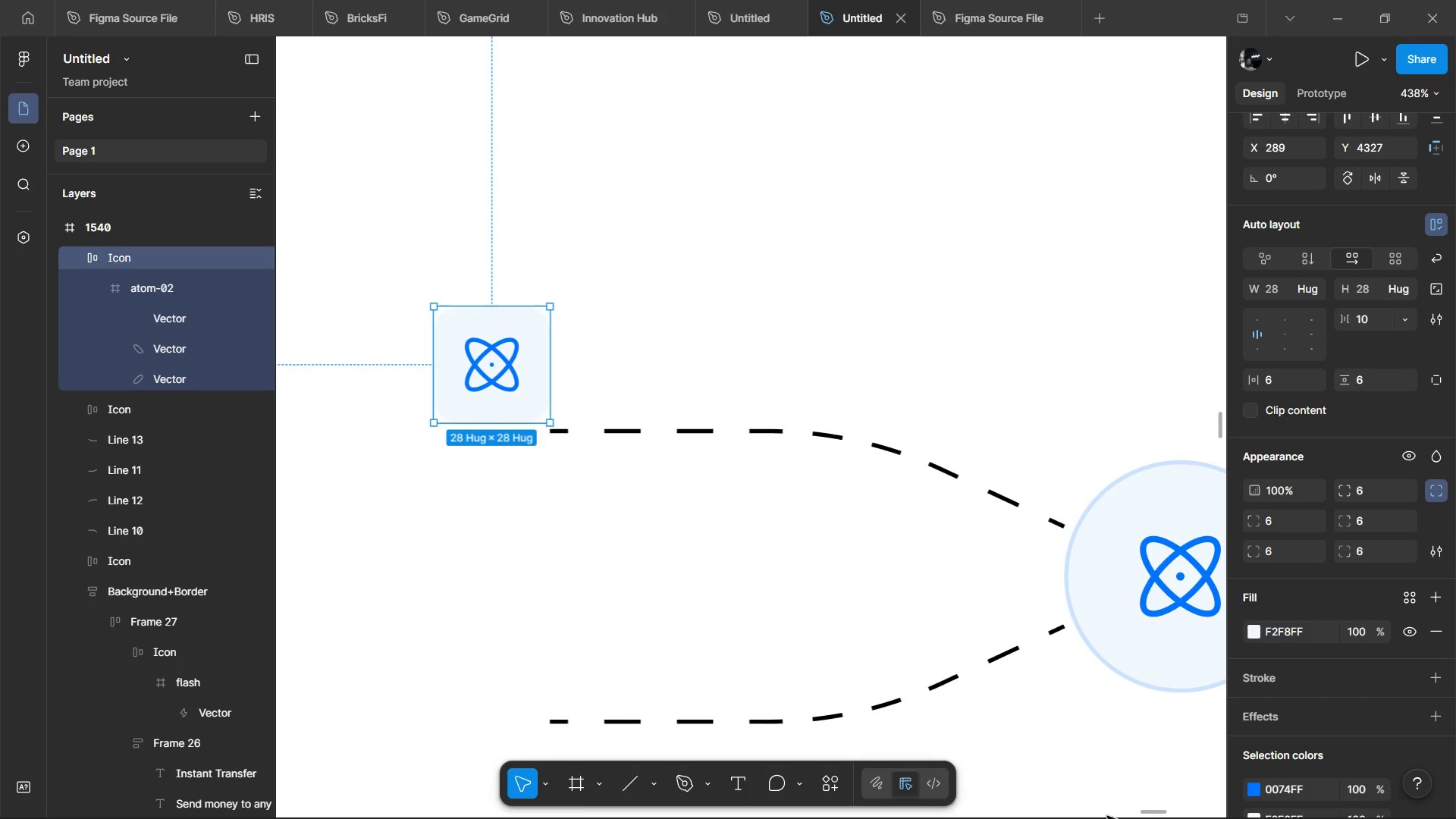 
left_click([1014, 803])